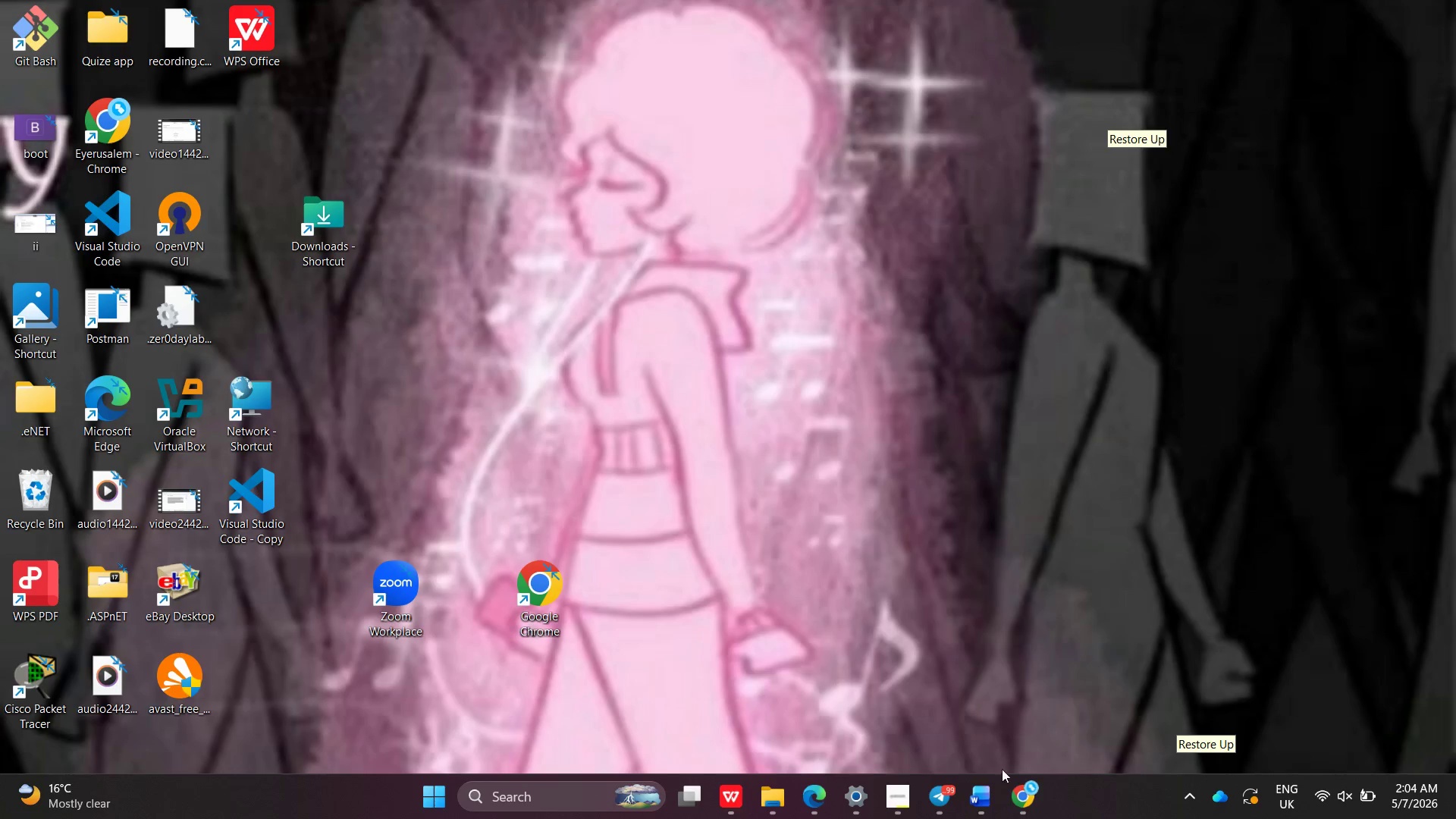 
left_click([1005, 780])
 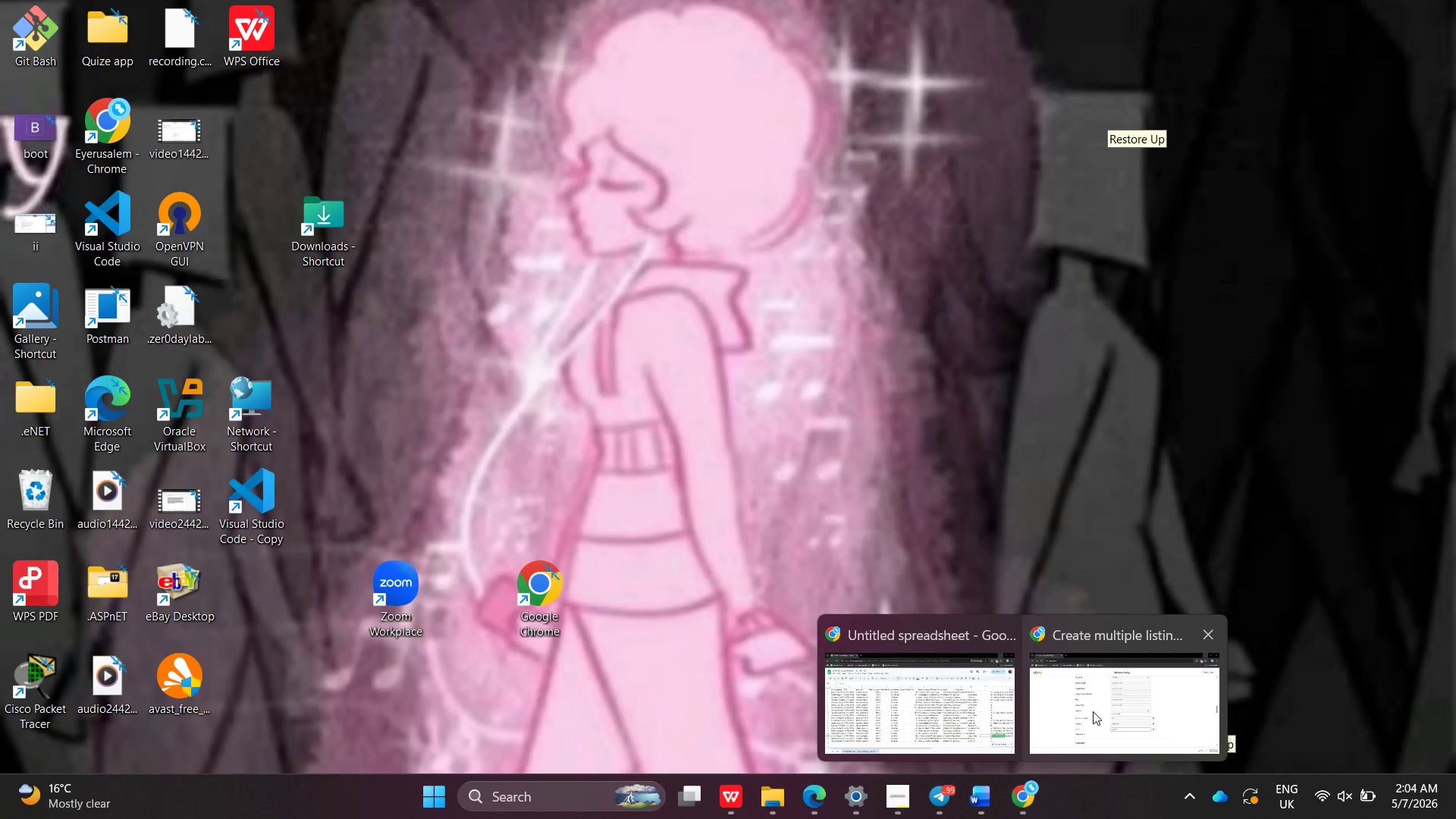 
left_click([1093, 711])
 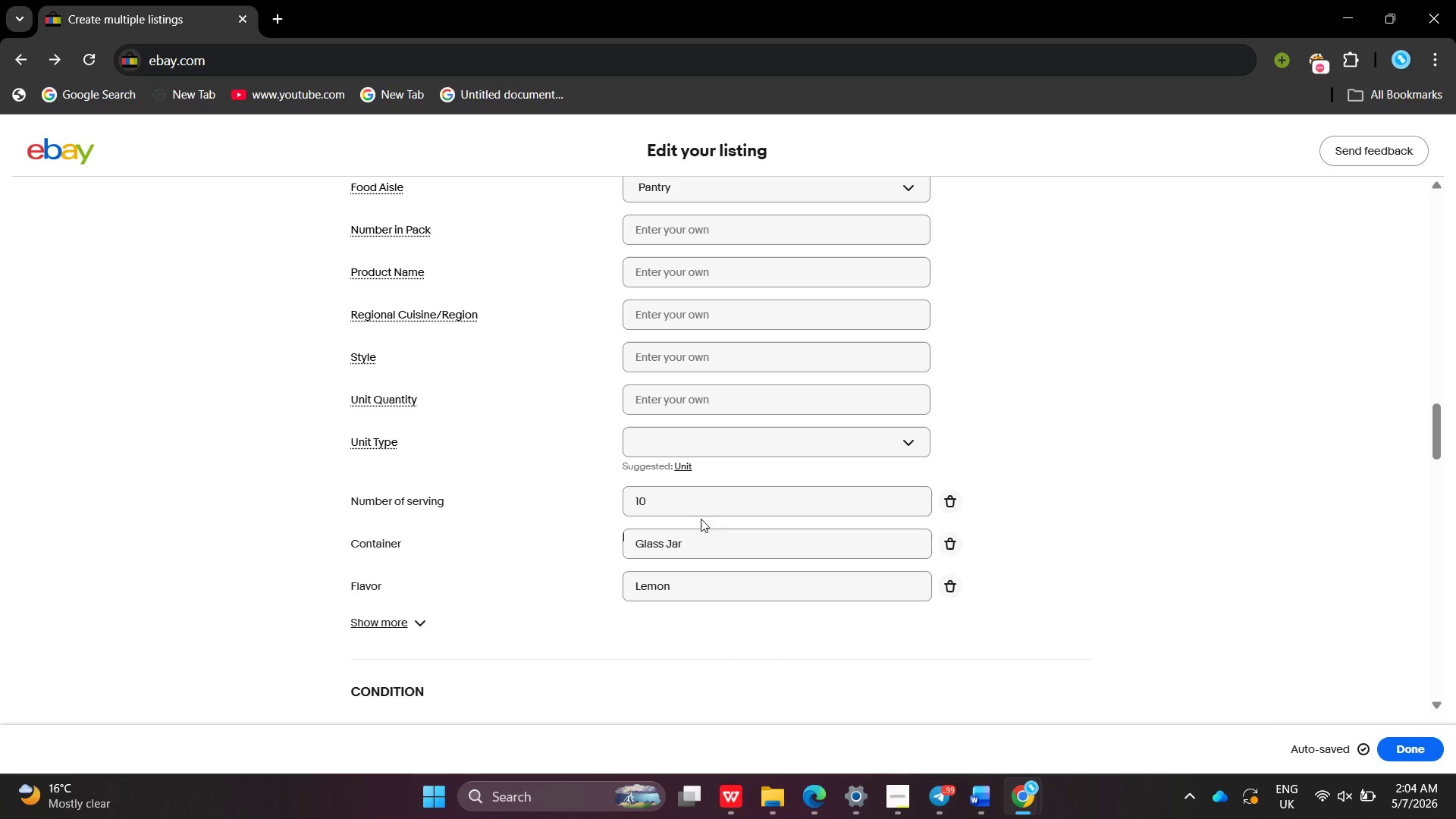 
left_click_drag(start_coordinate=[701, 519], to_coordinate=[667, 501])
 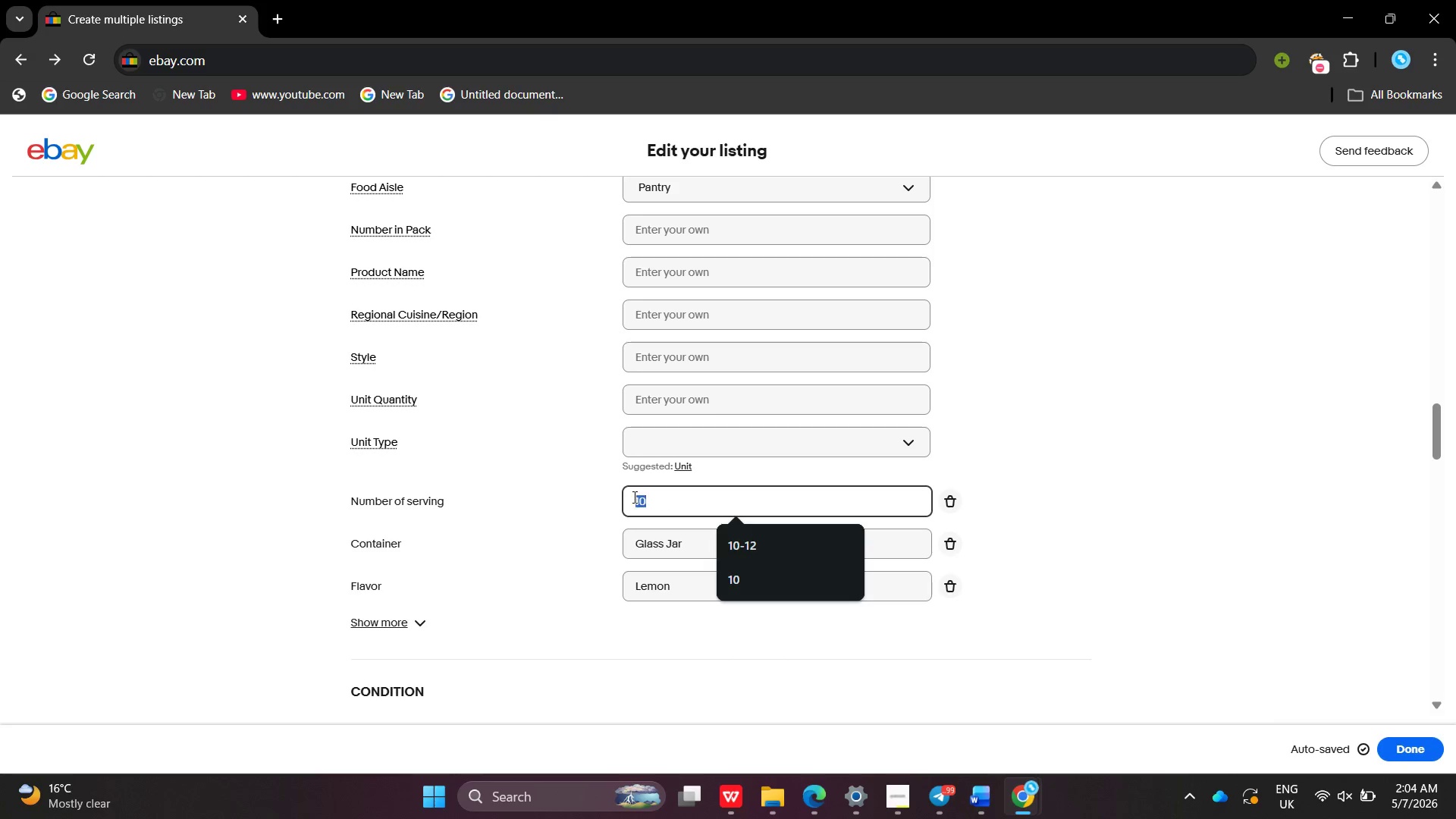 
left_click_drag(start_coordinate=[667, 501], to_coordinate=[633, 497])
 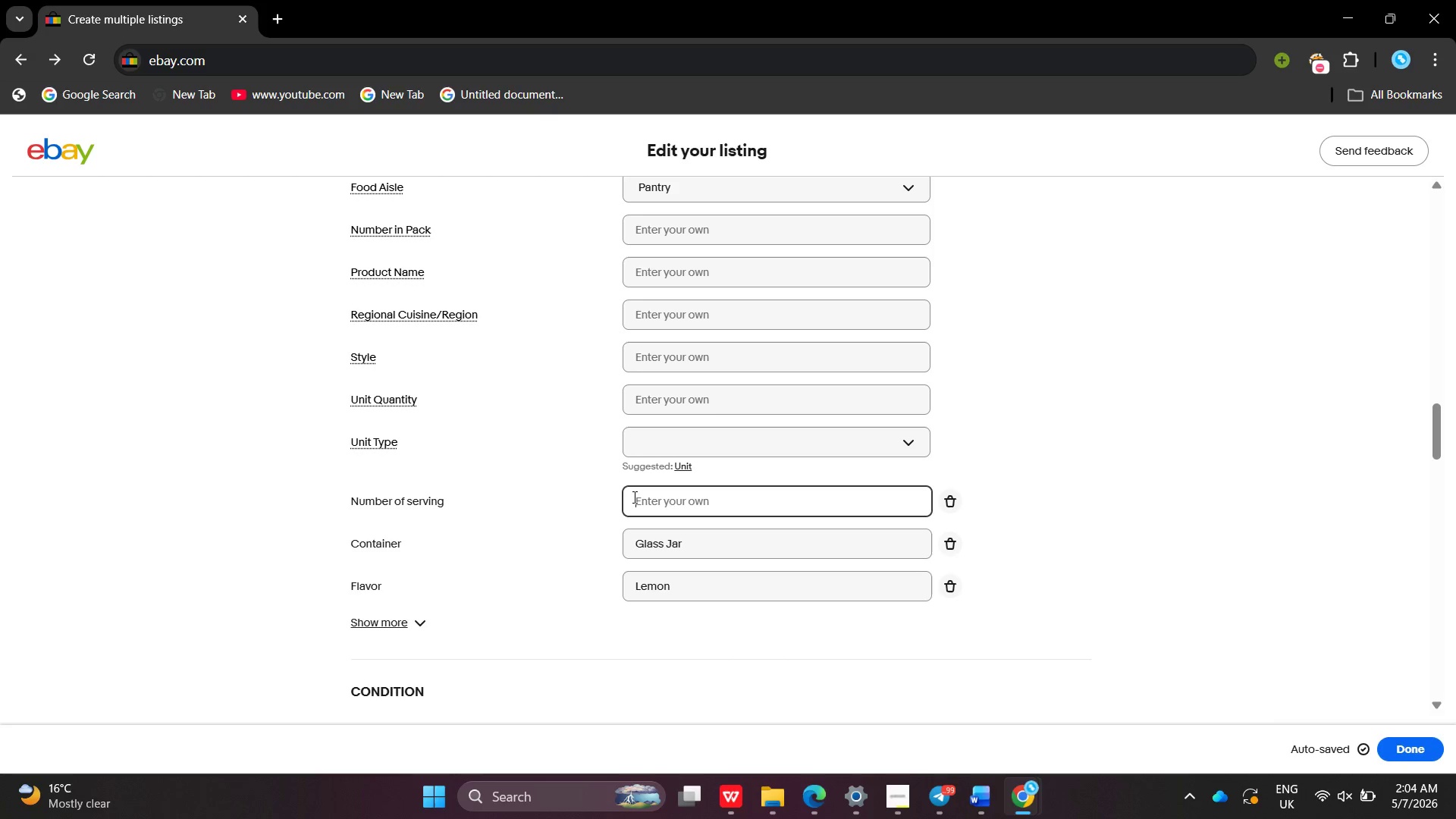 
key(Backspace)
type(16)
 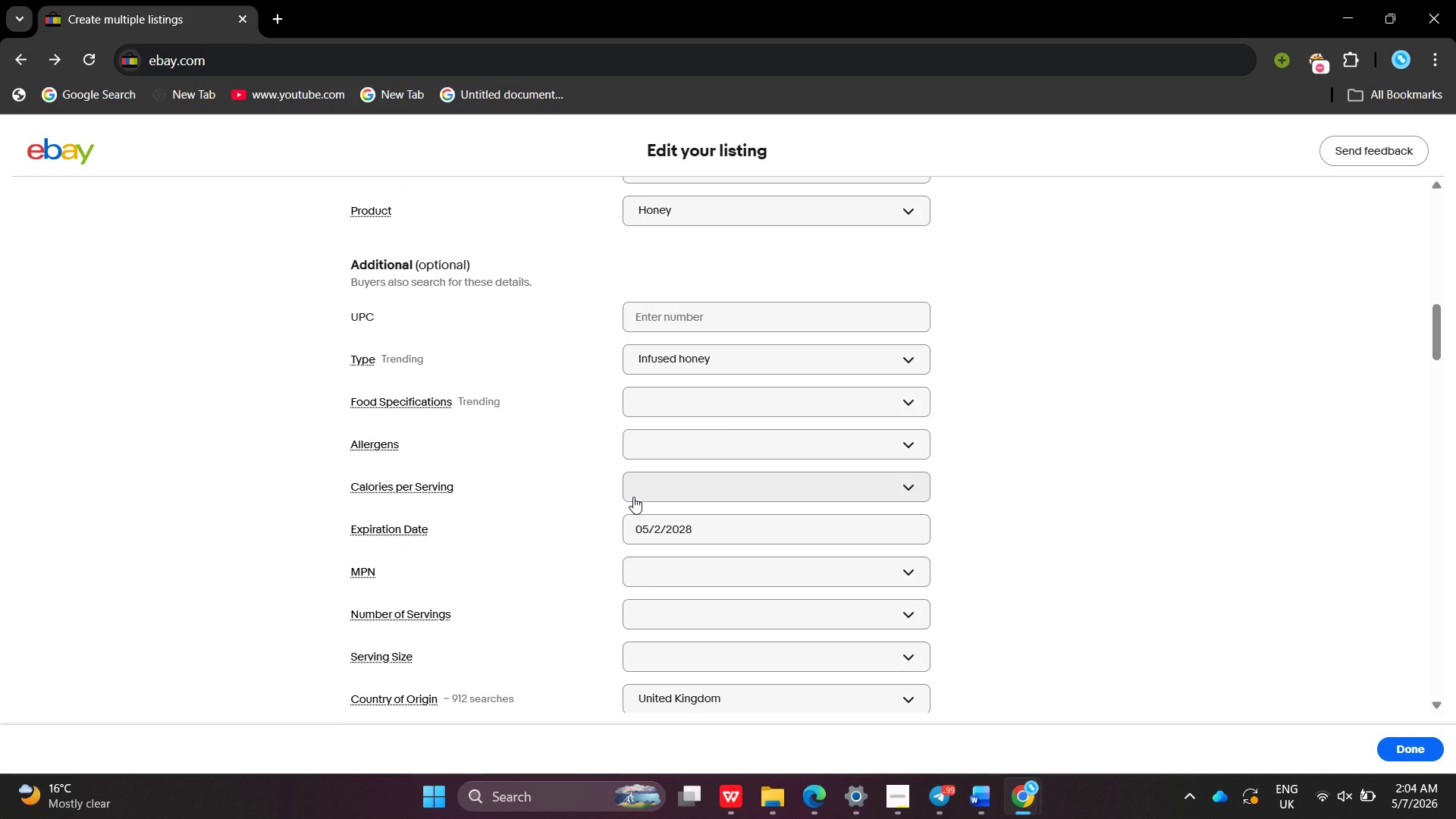 
wait(38.62)
 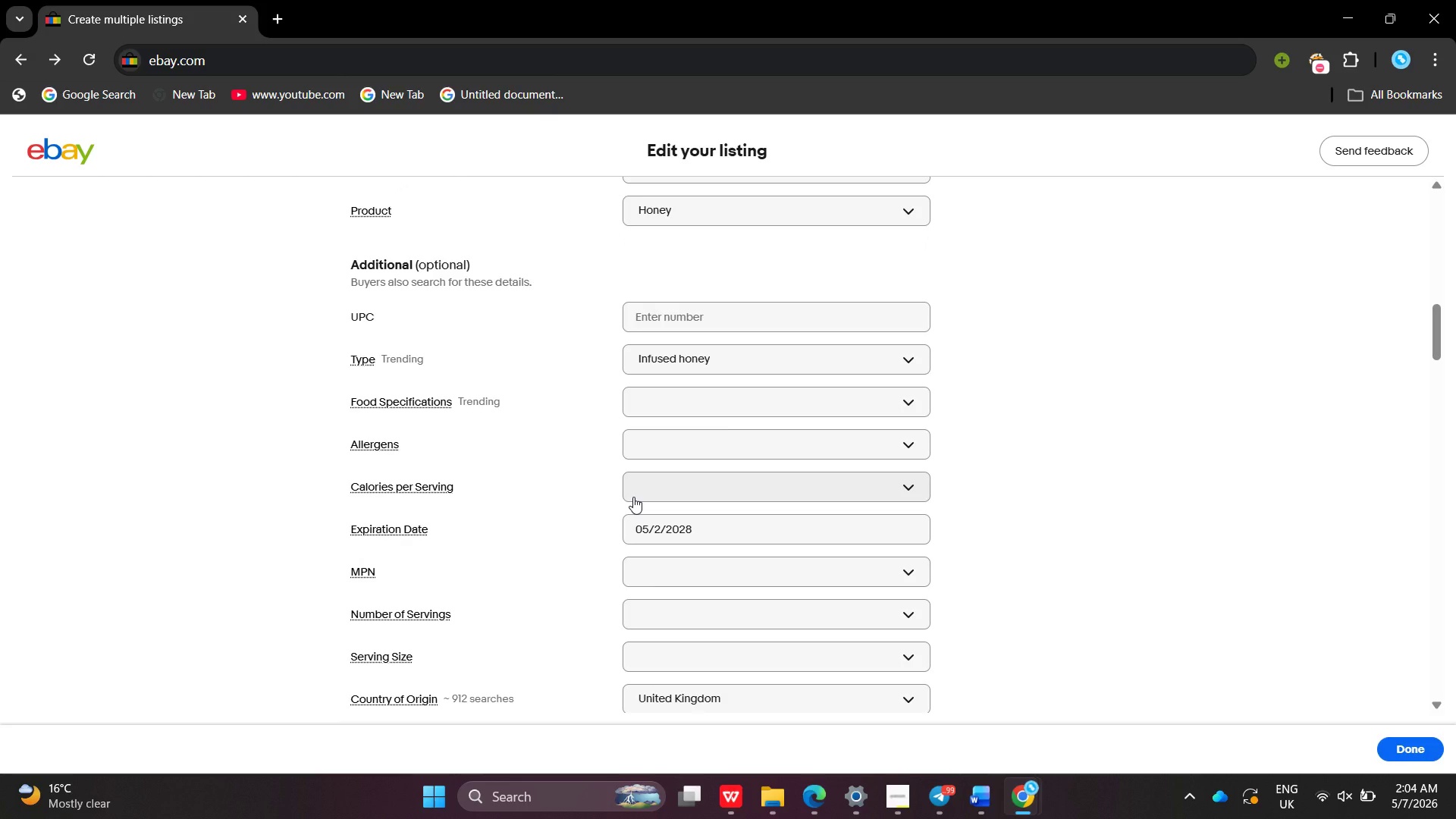 
left_click([1008, 787])
 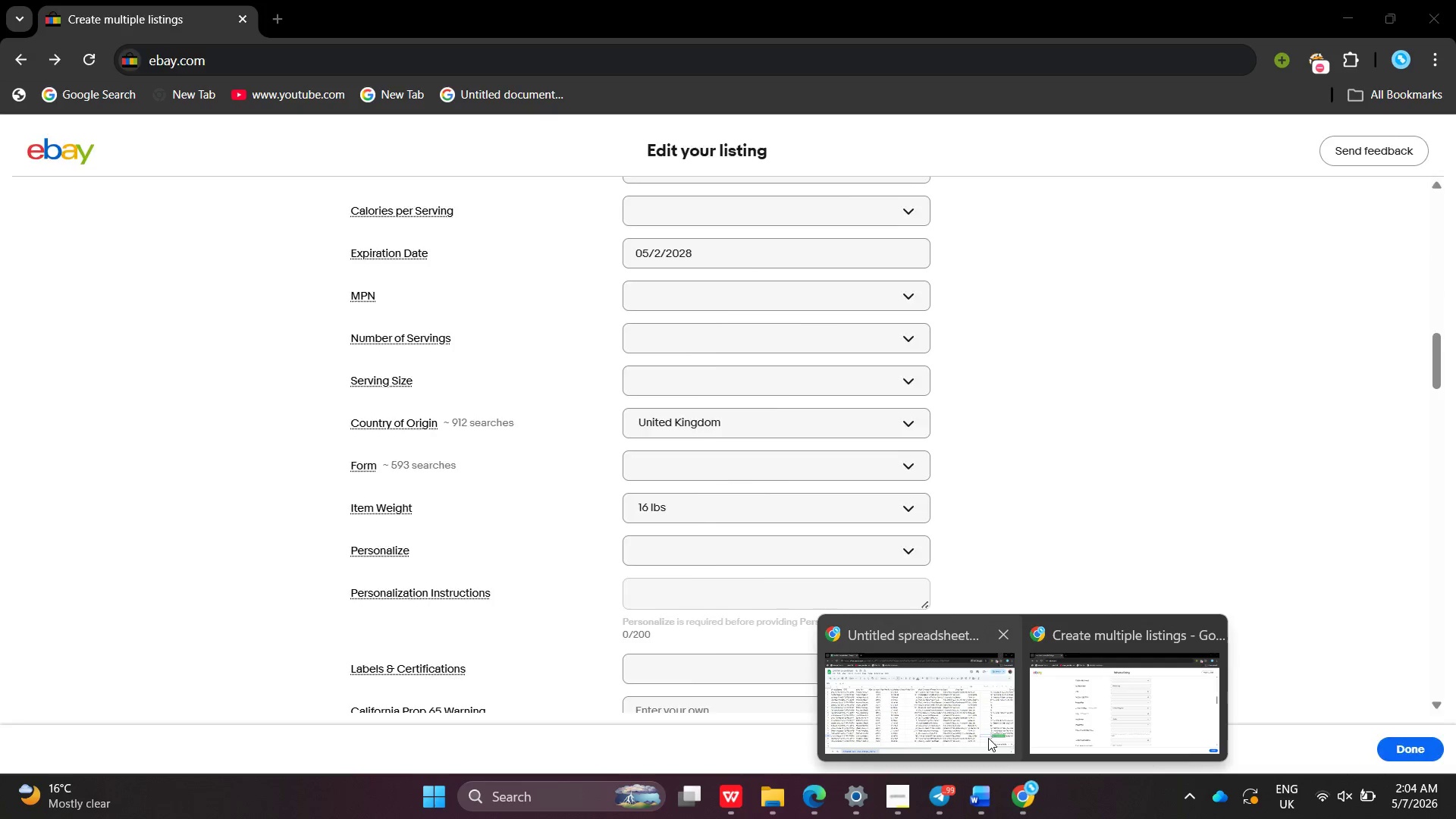 
left_click([988, 738])
 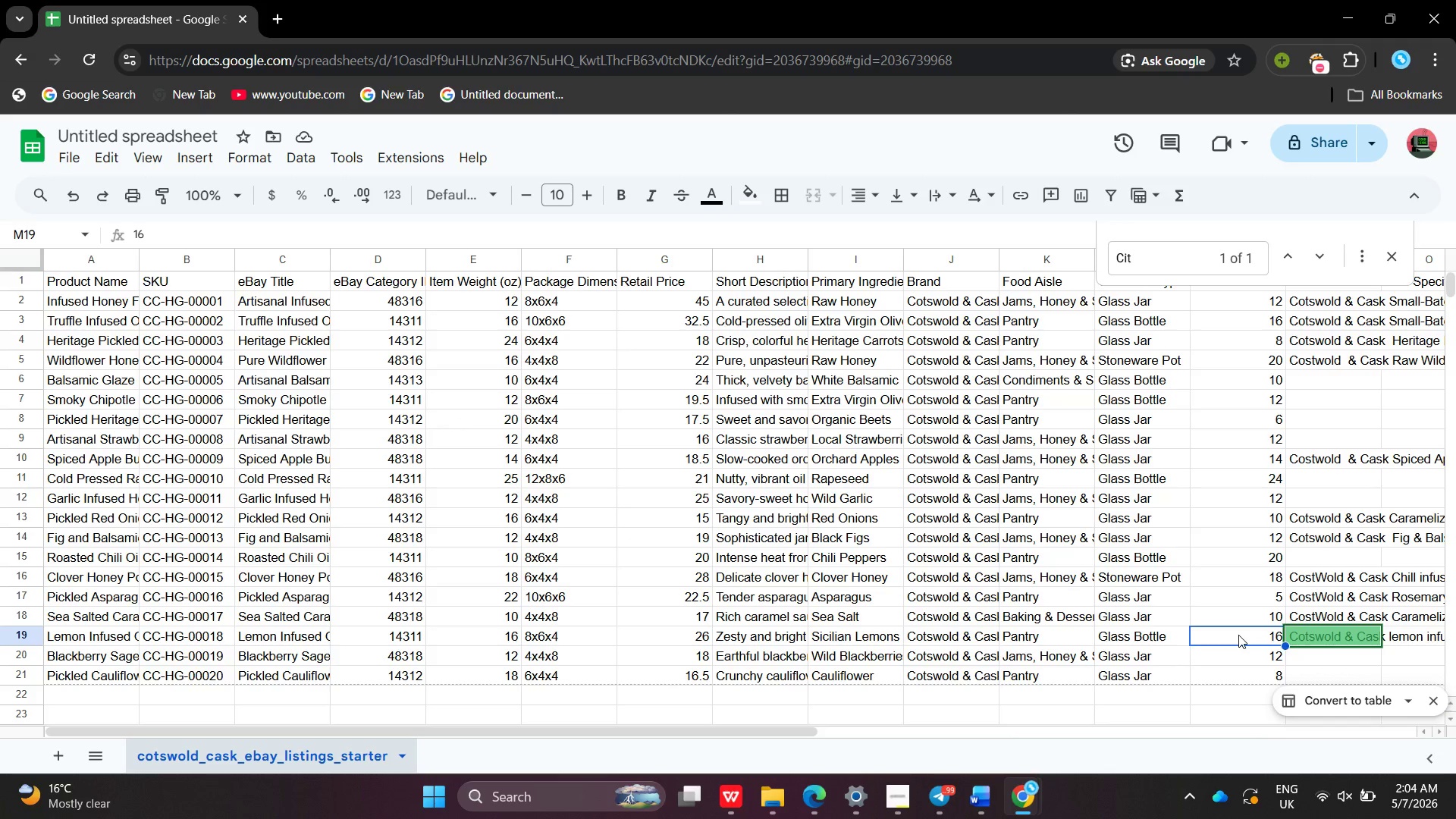 
left_click([1238, 635])
 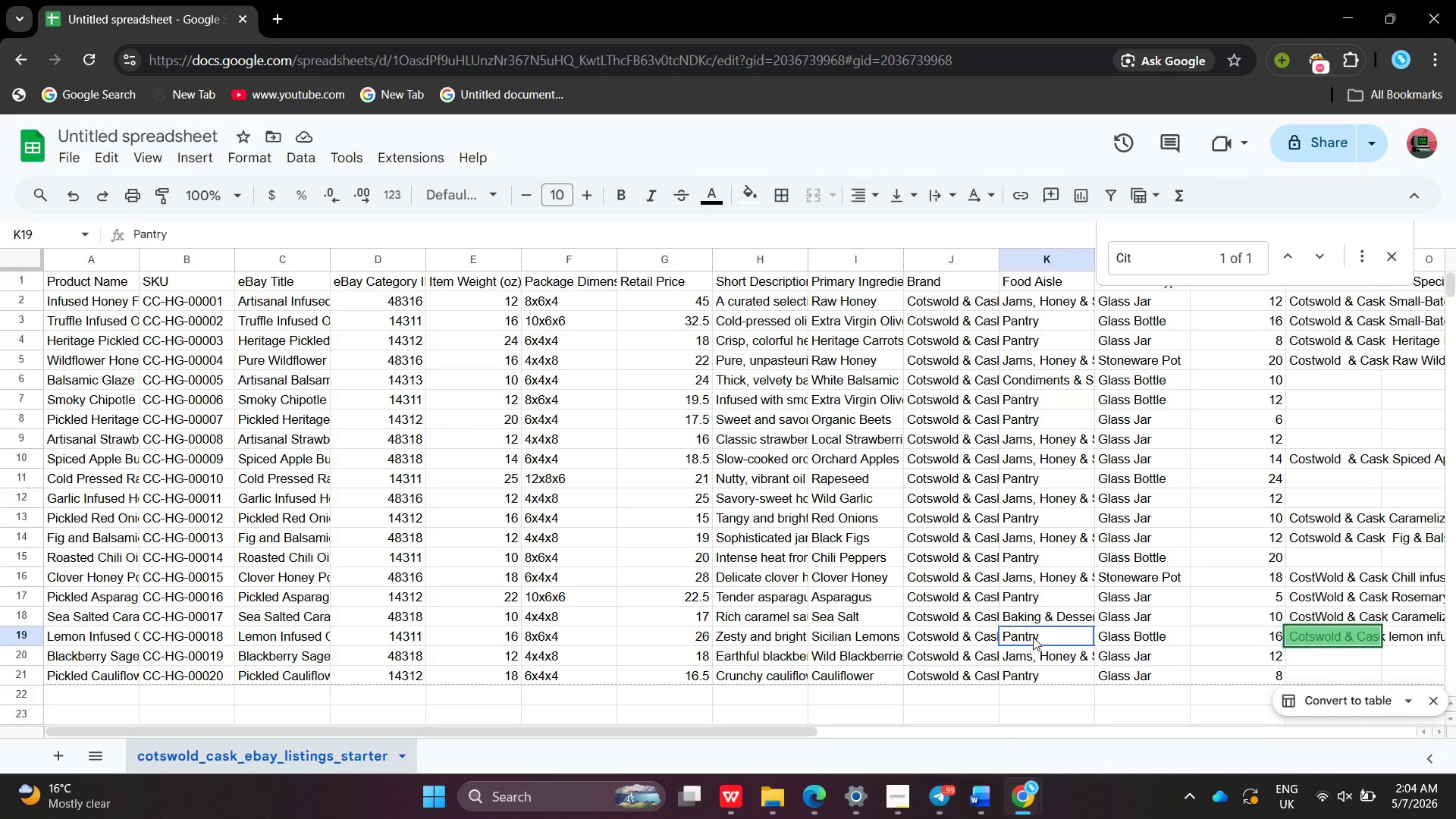 
double_click([1033, 637])
 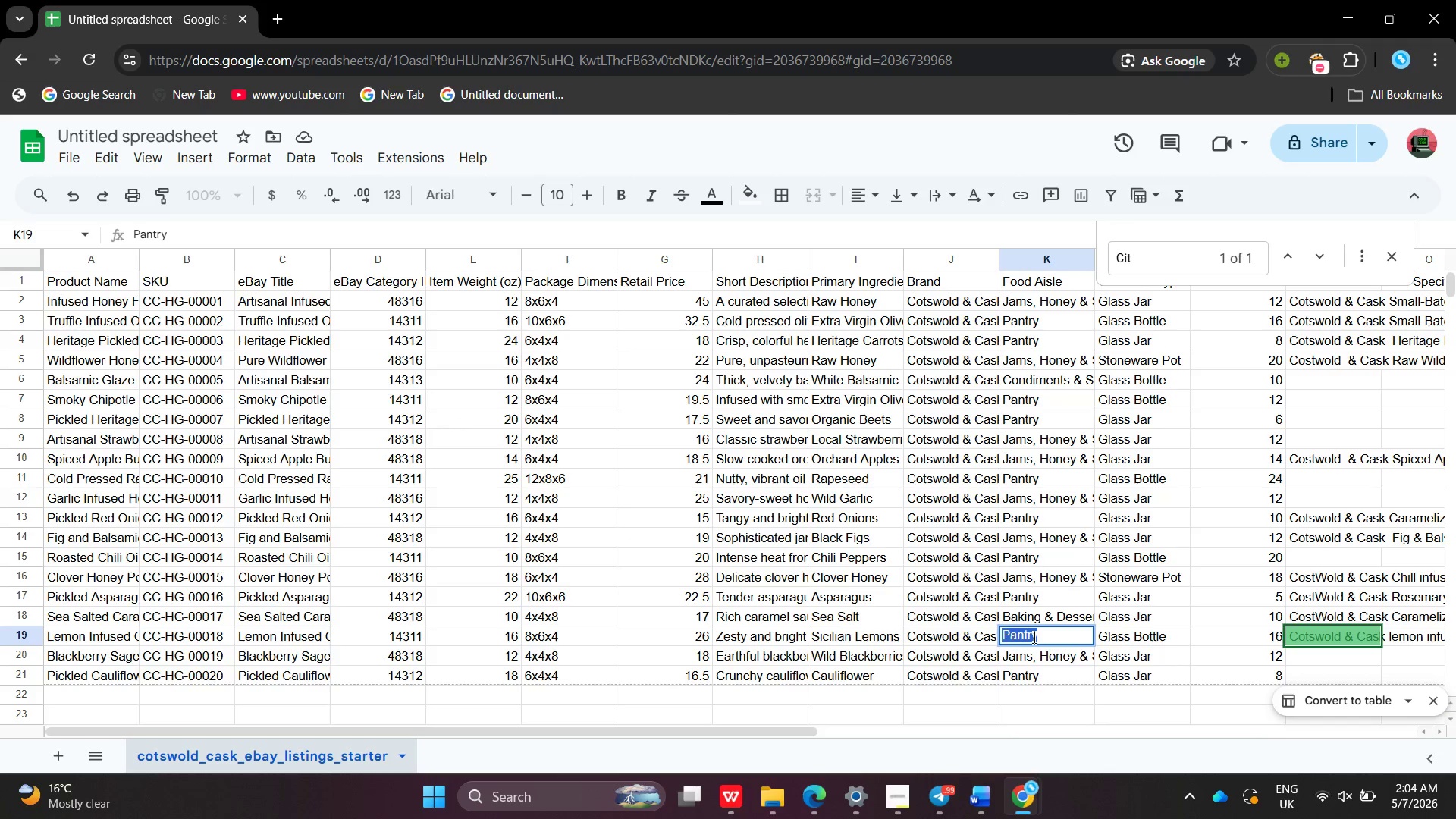 
triple_click([1033, 637])
 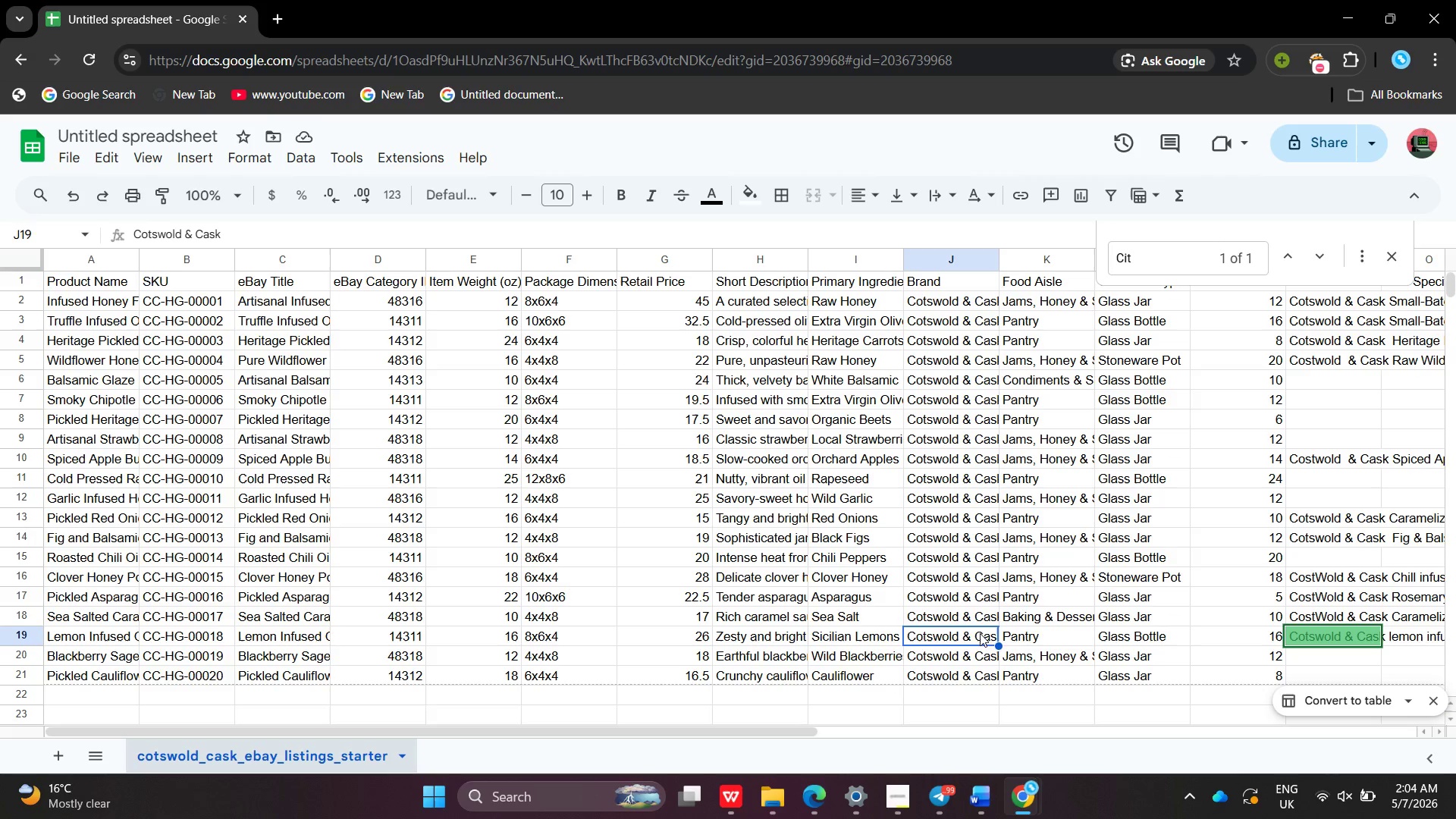 
double_click([980, 633])
 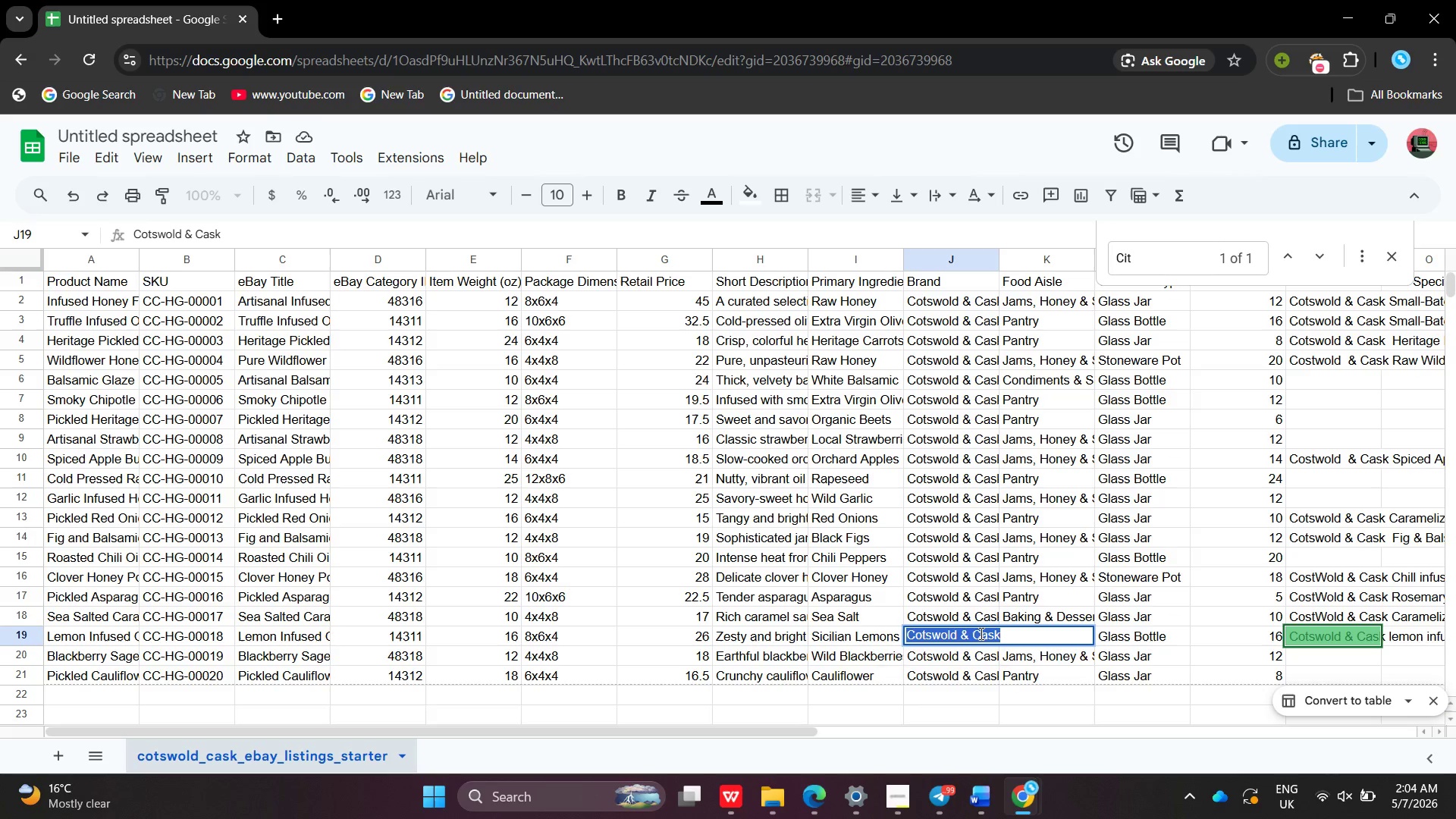 
triple_click([980, 633])
 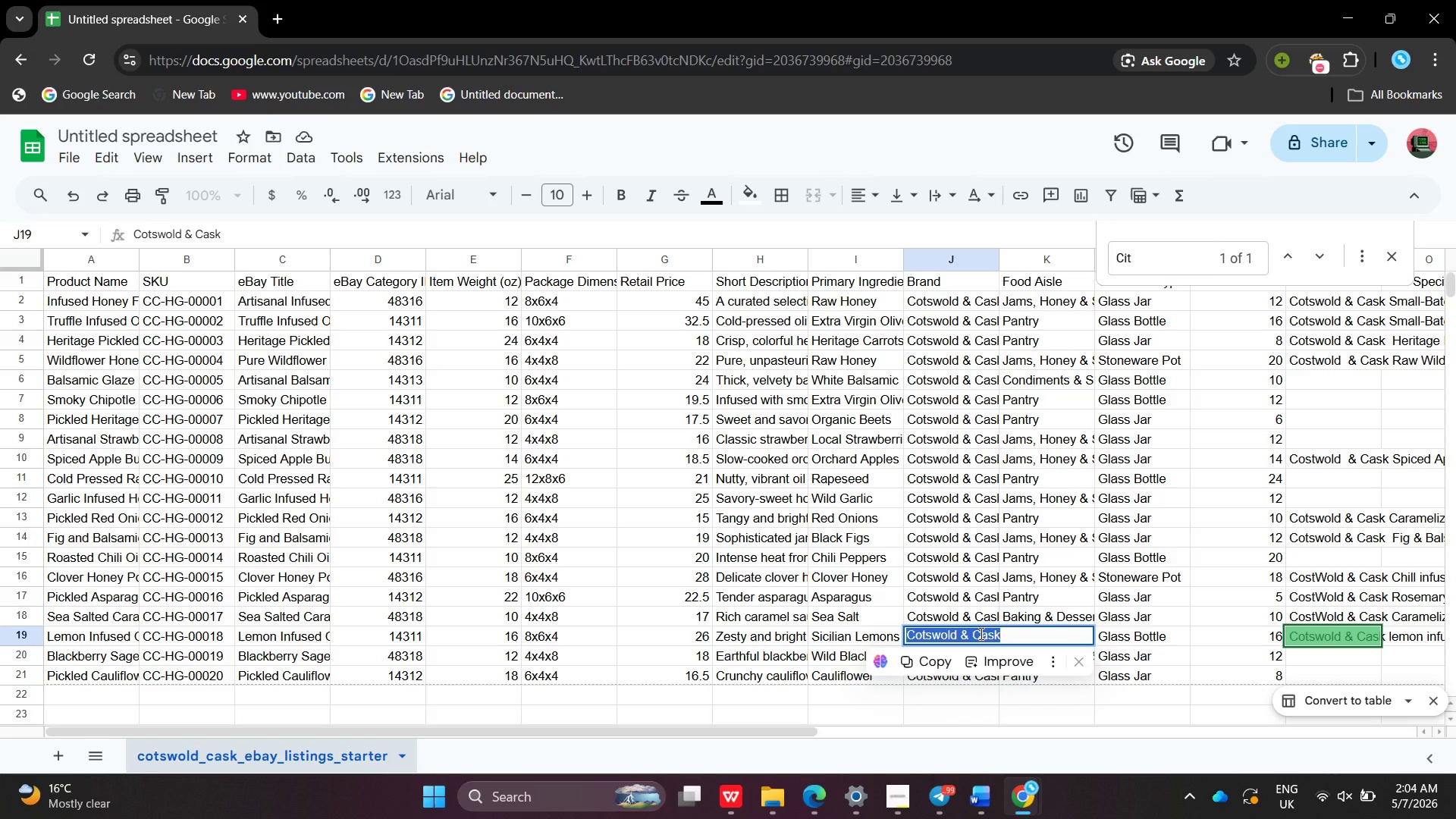 
key(Control+C)
 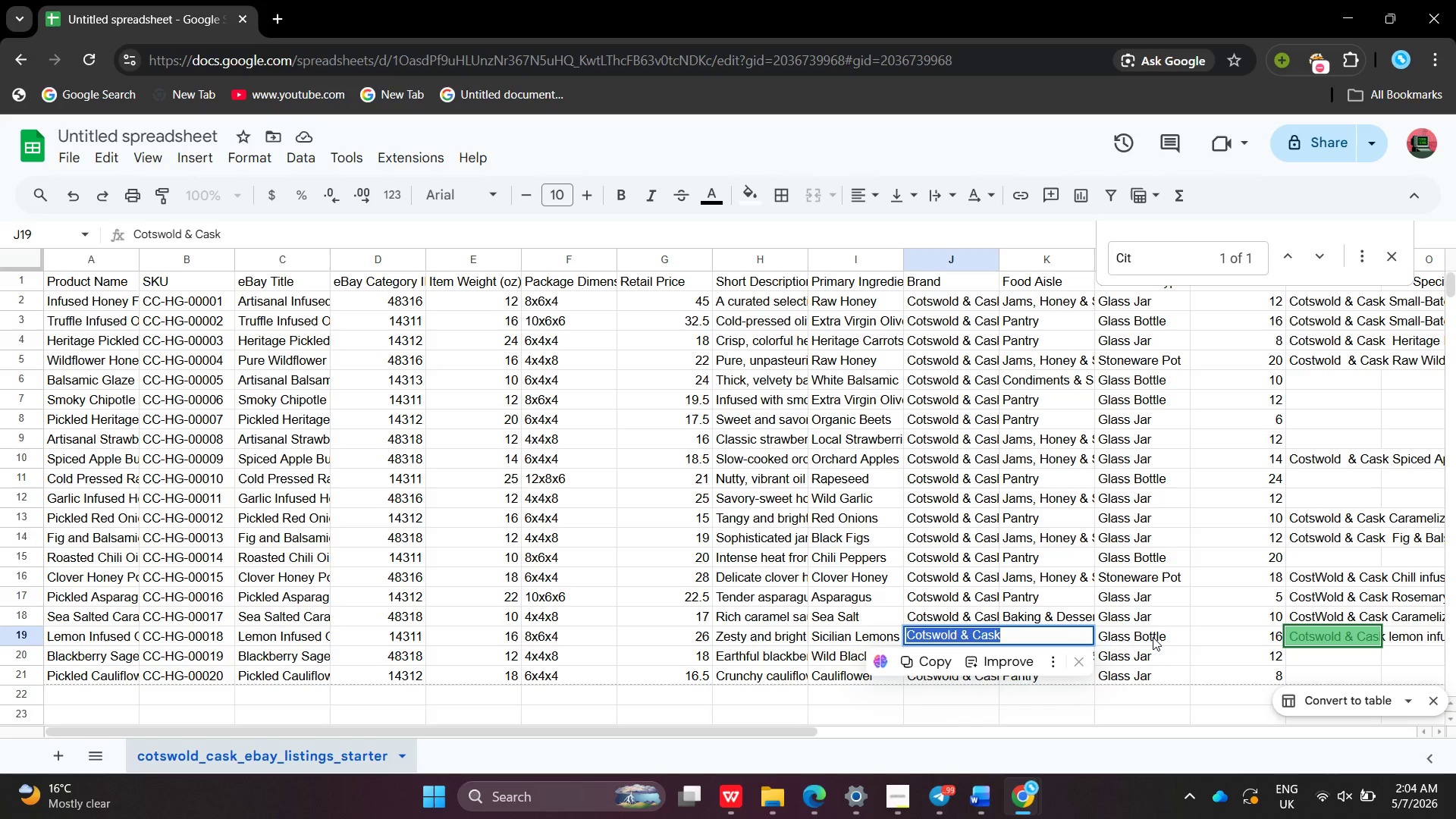 
left_click([1153, 637])
 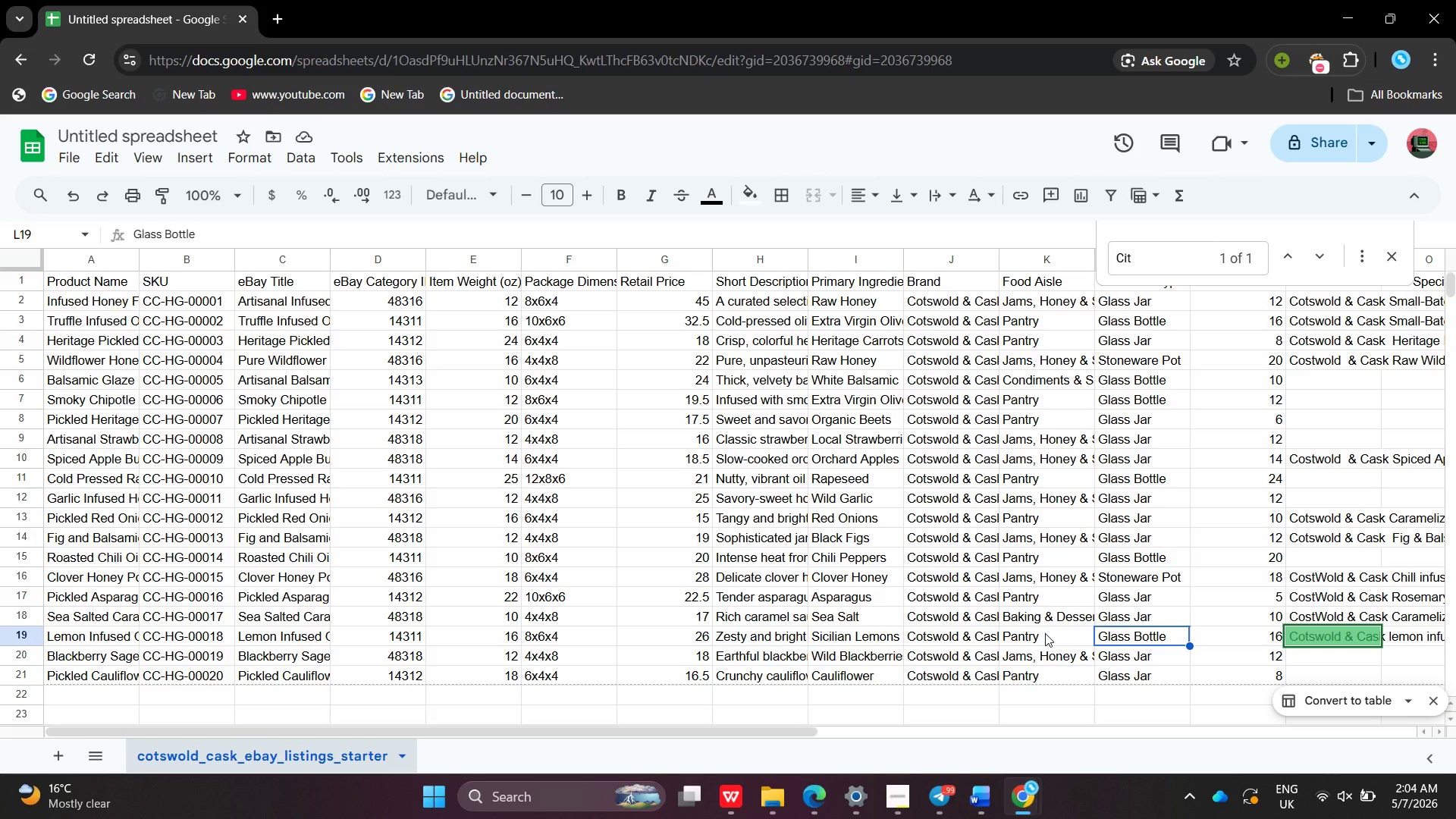 
double_click([1045, 633])
 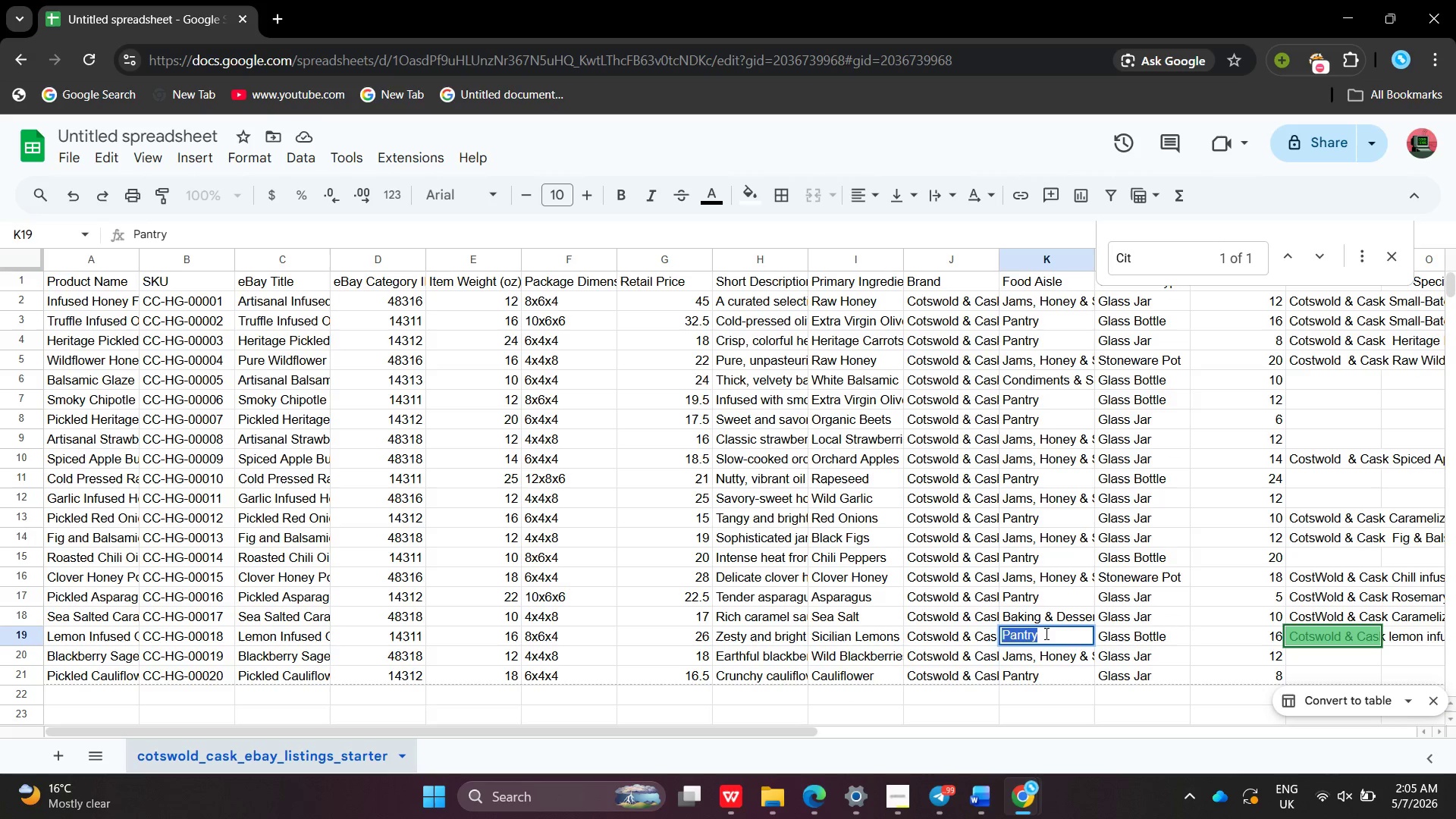 
triple_click([1045, 633])
 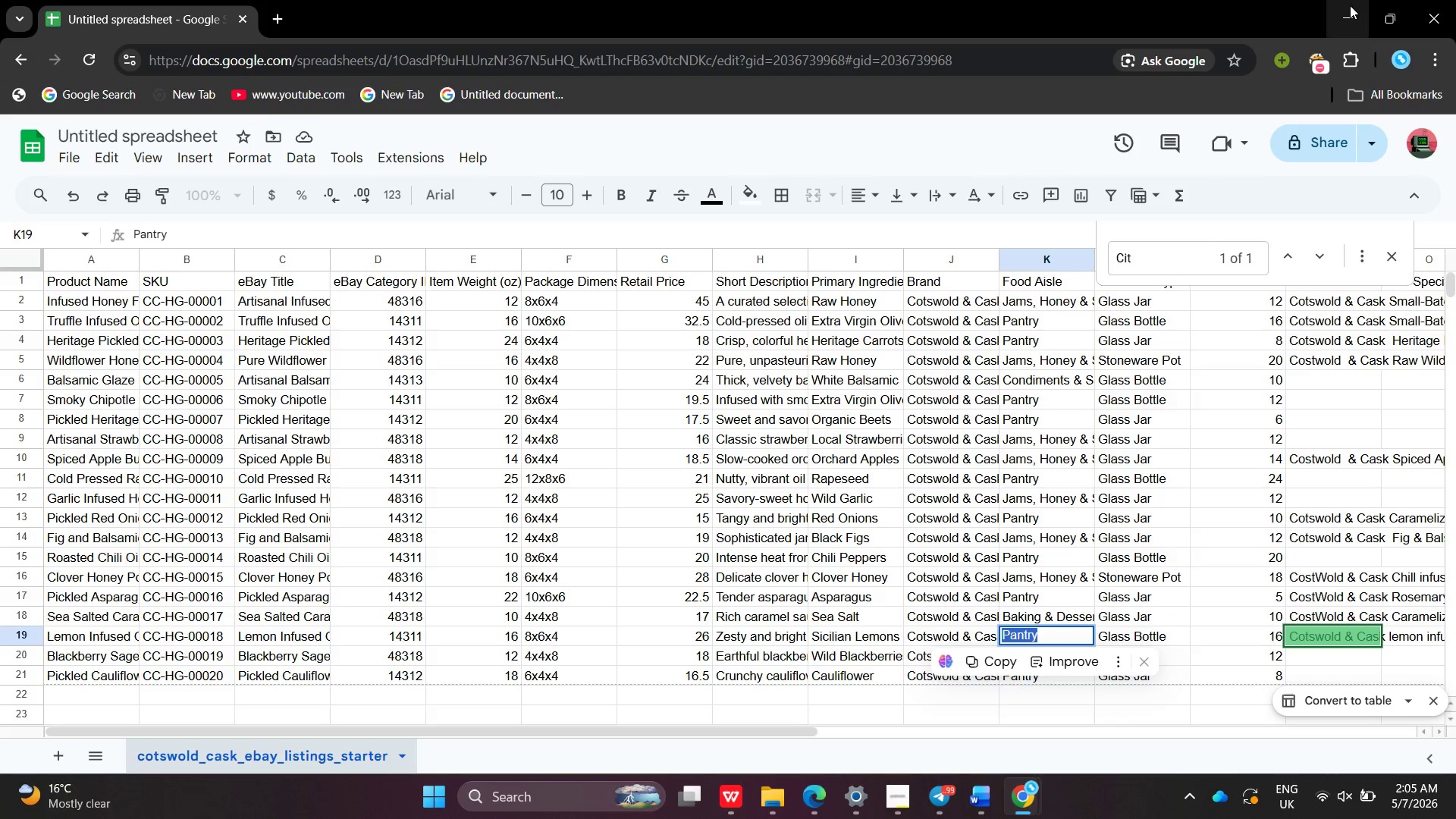 
left_click([1350, 5])
 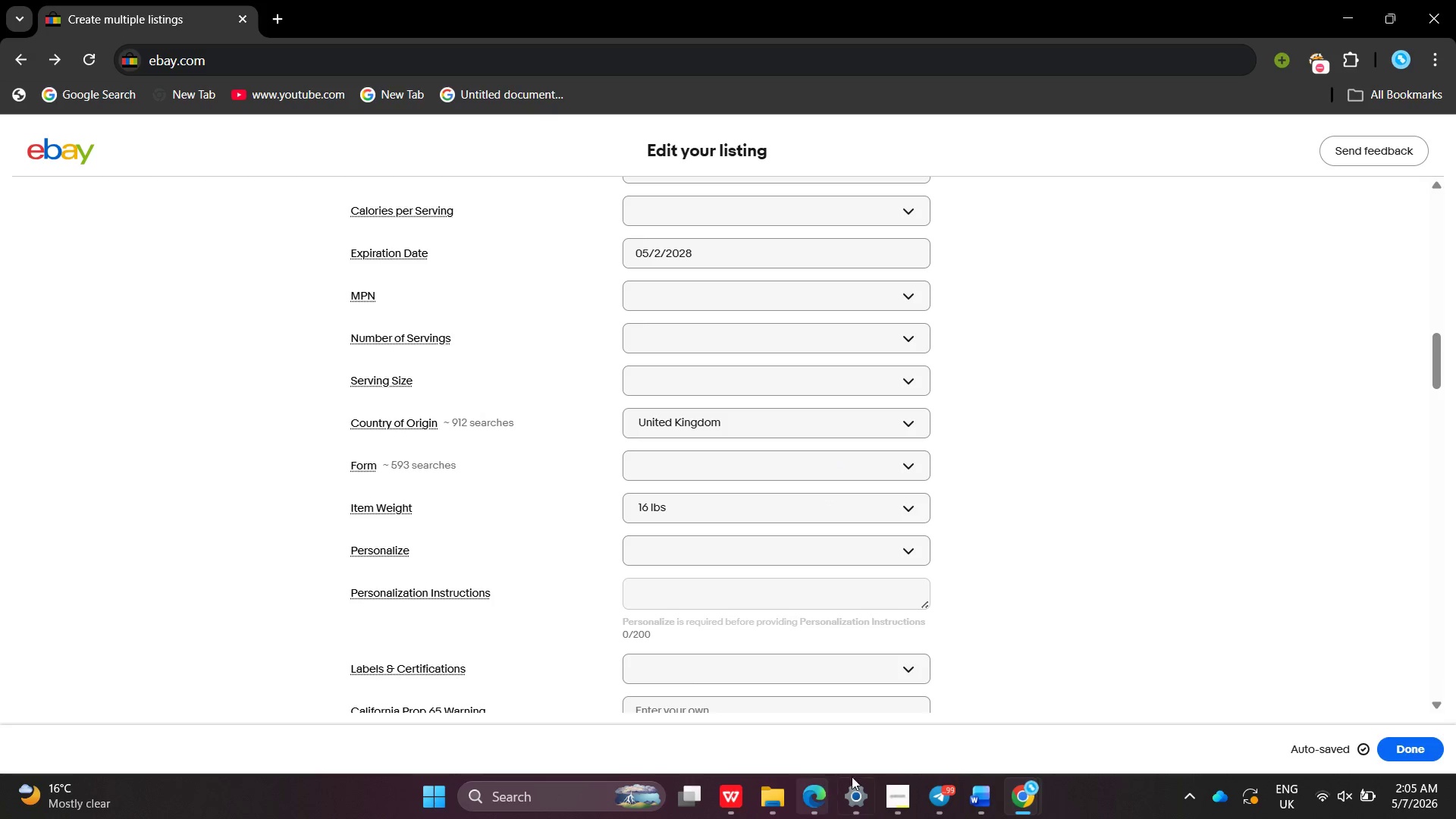 
left_click([1018, 791])
 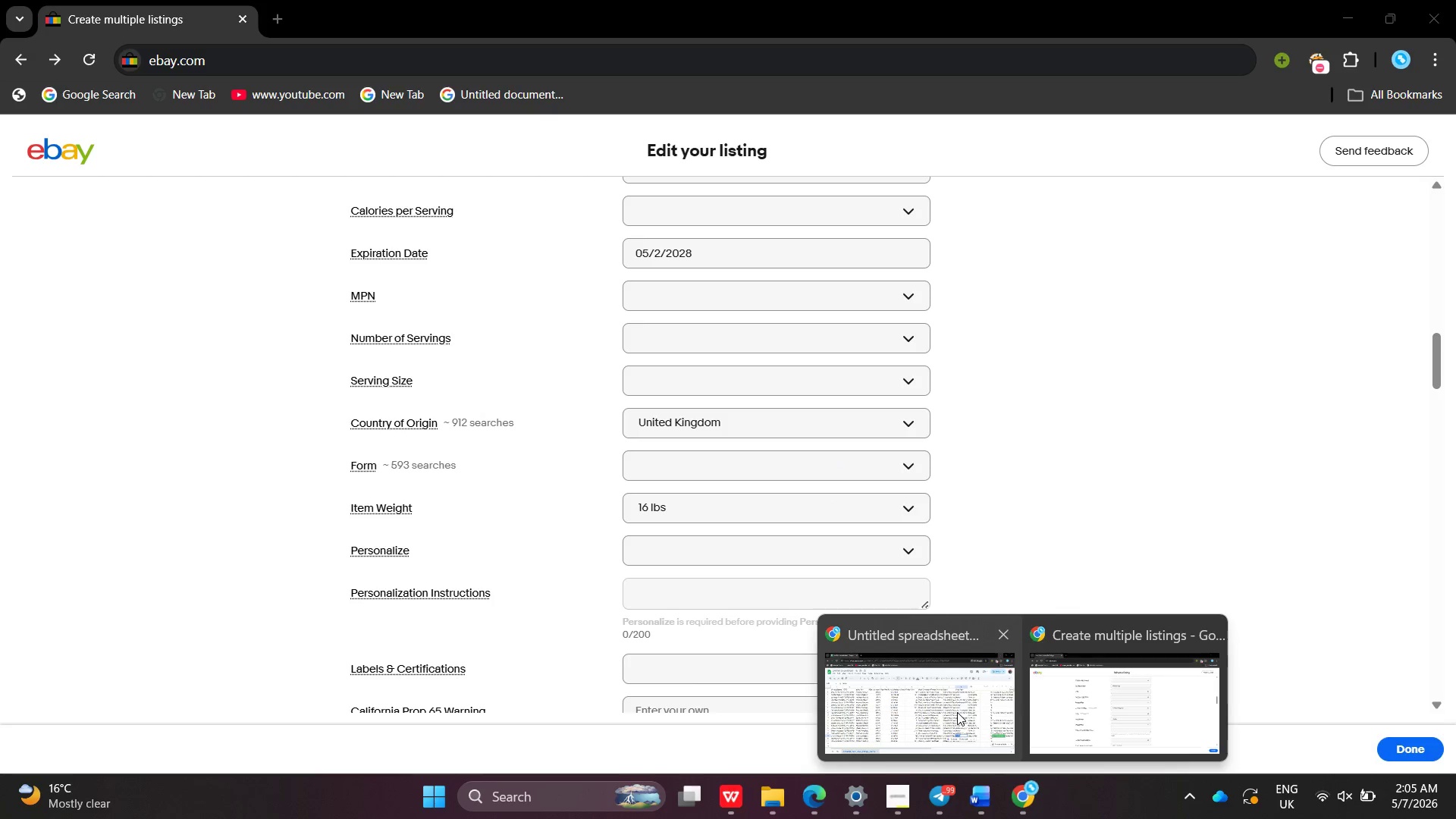 
left_click([957, 712])
 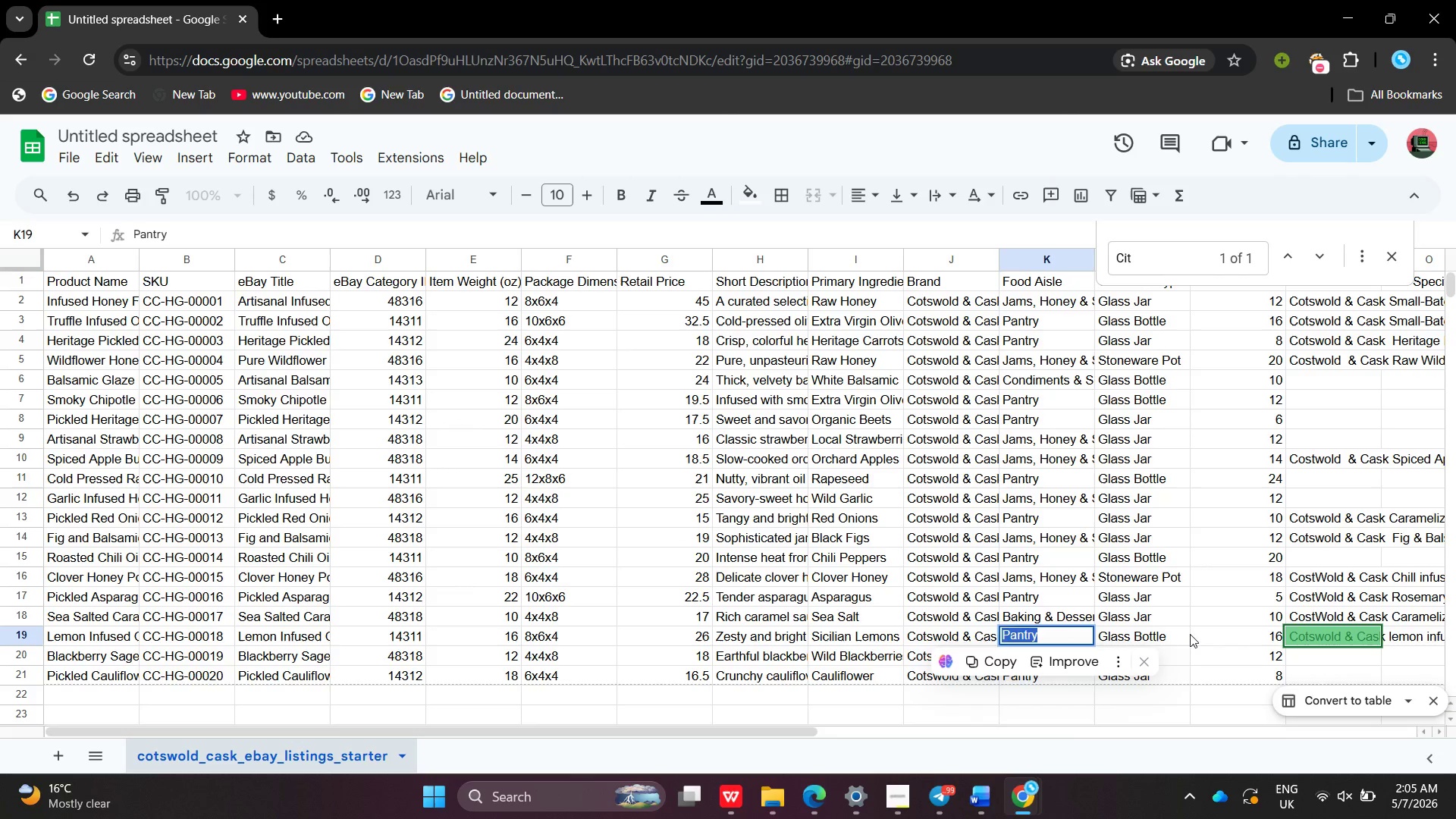 
left_click([1190, 634])
 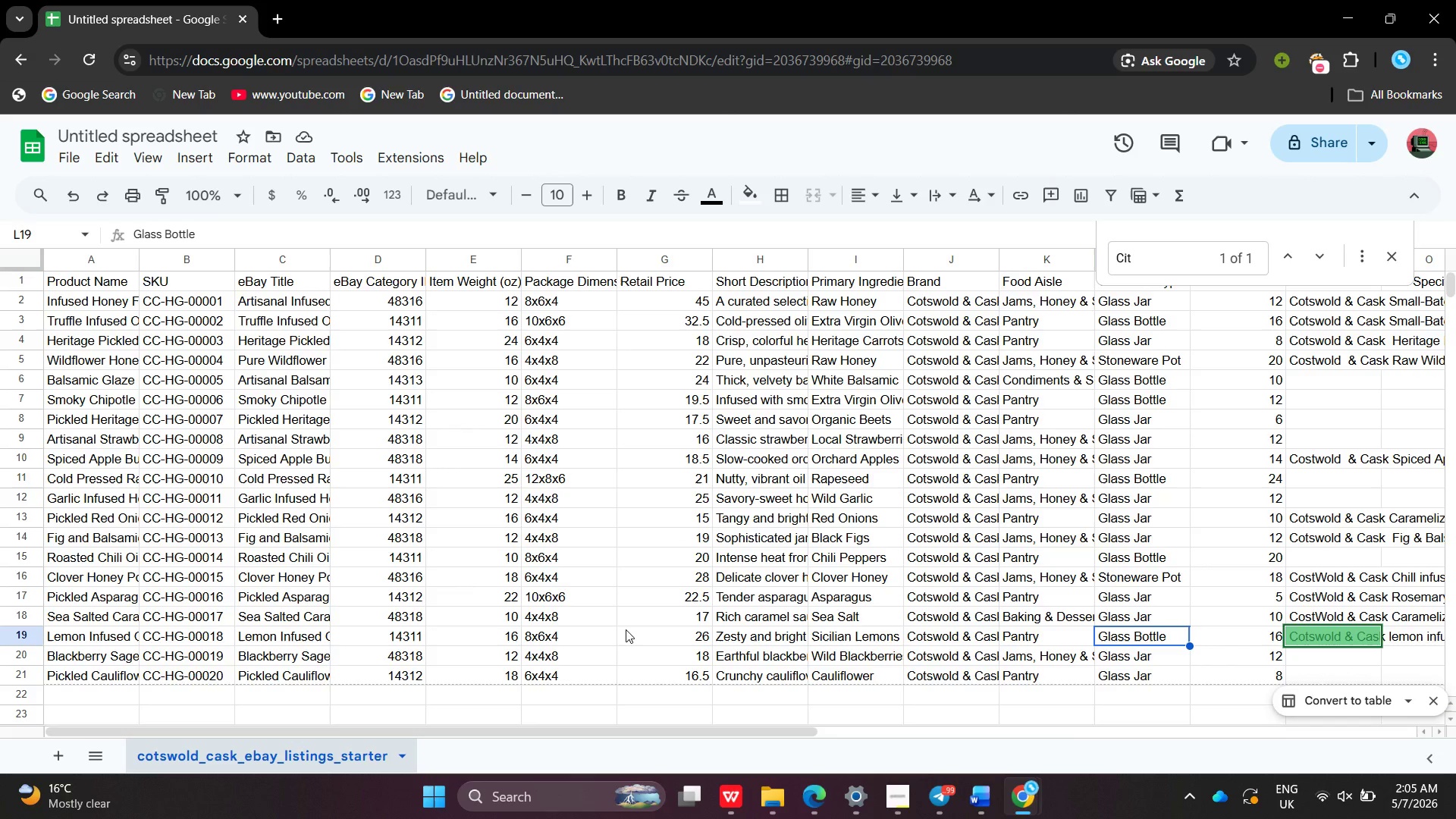 
double_click([579, 632])
 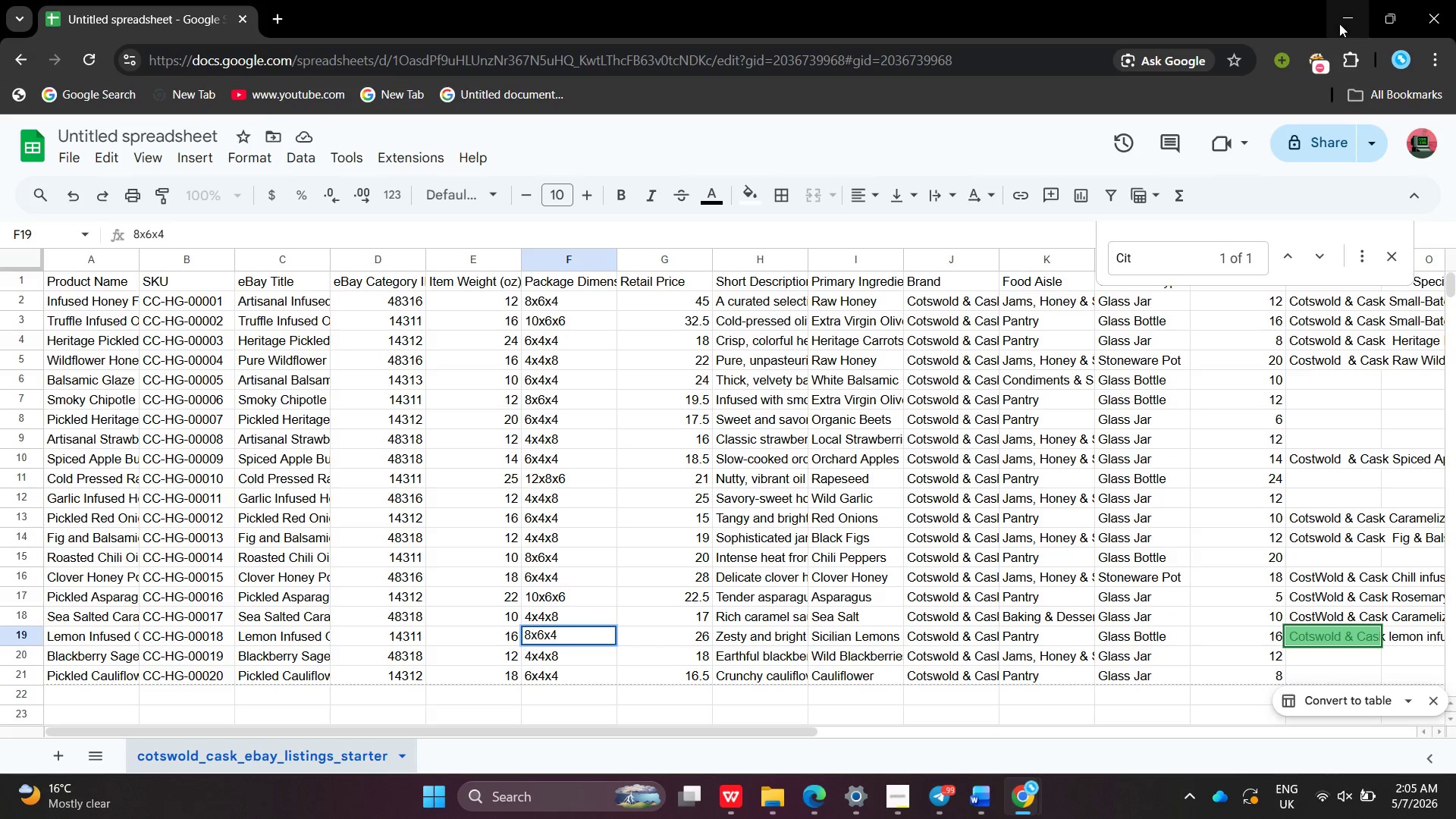 
left_click([1339, 24])
 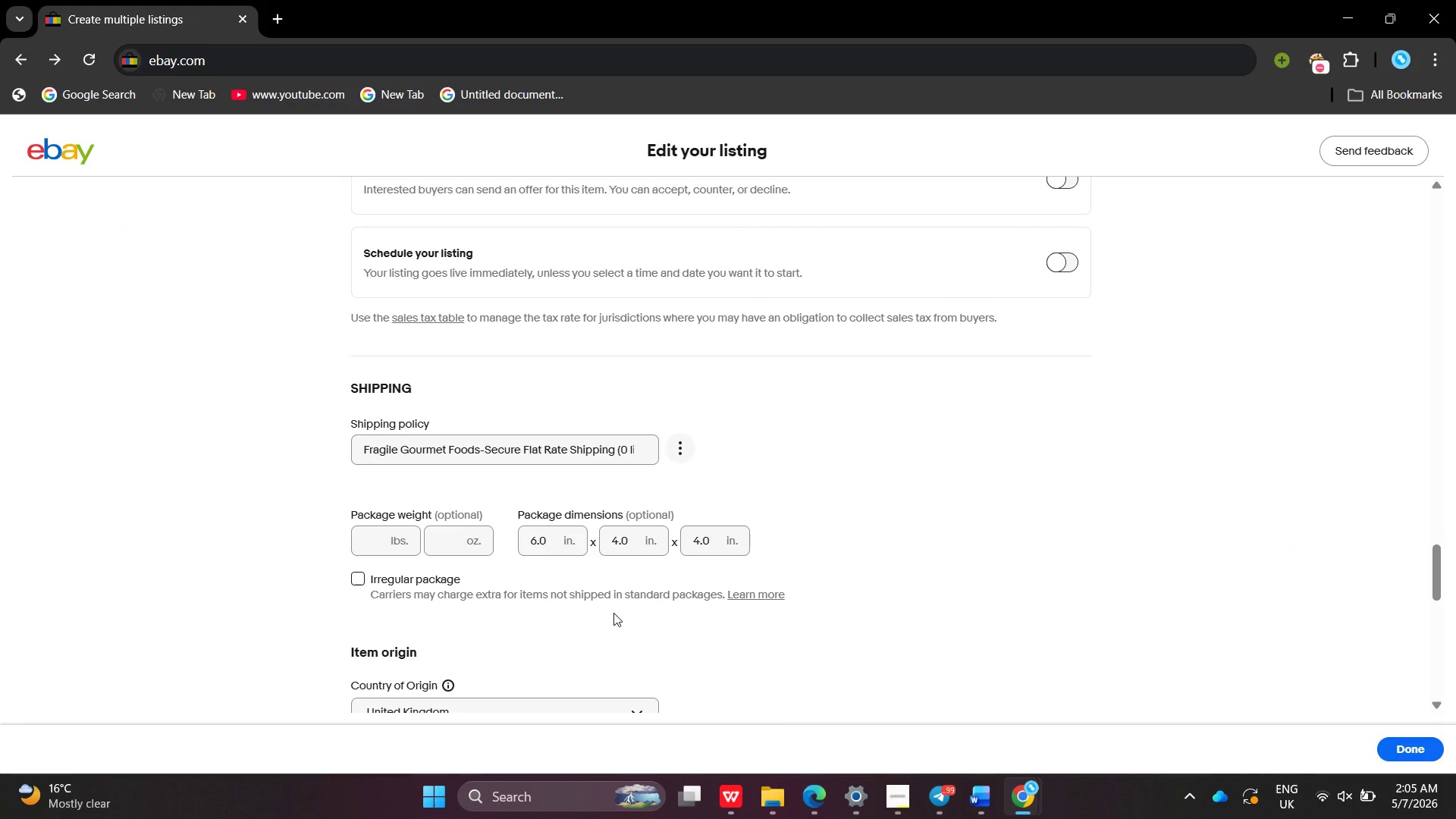 
wait(6.48)
 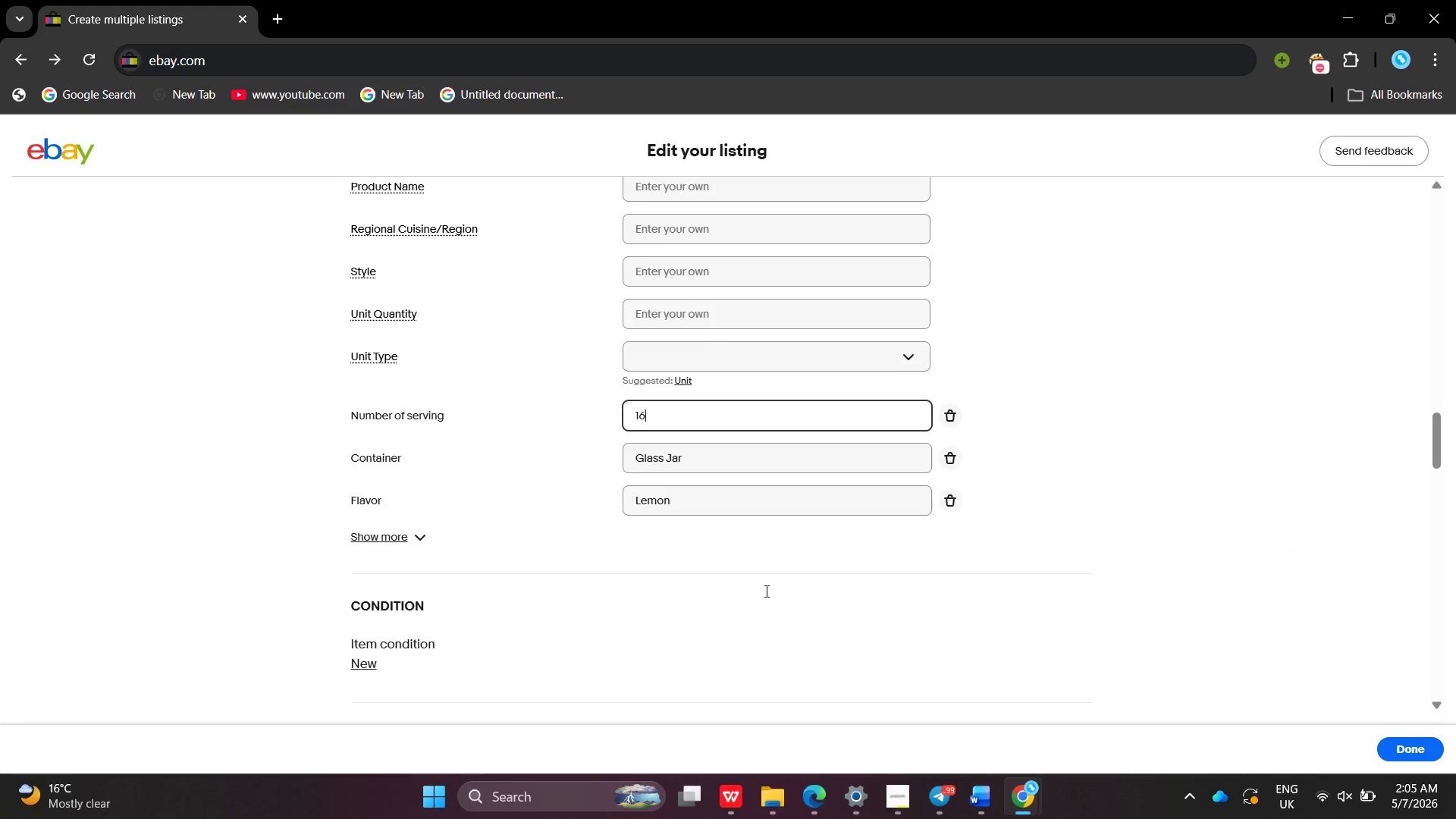 
double_click([555, 544])
 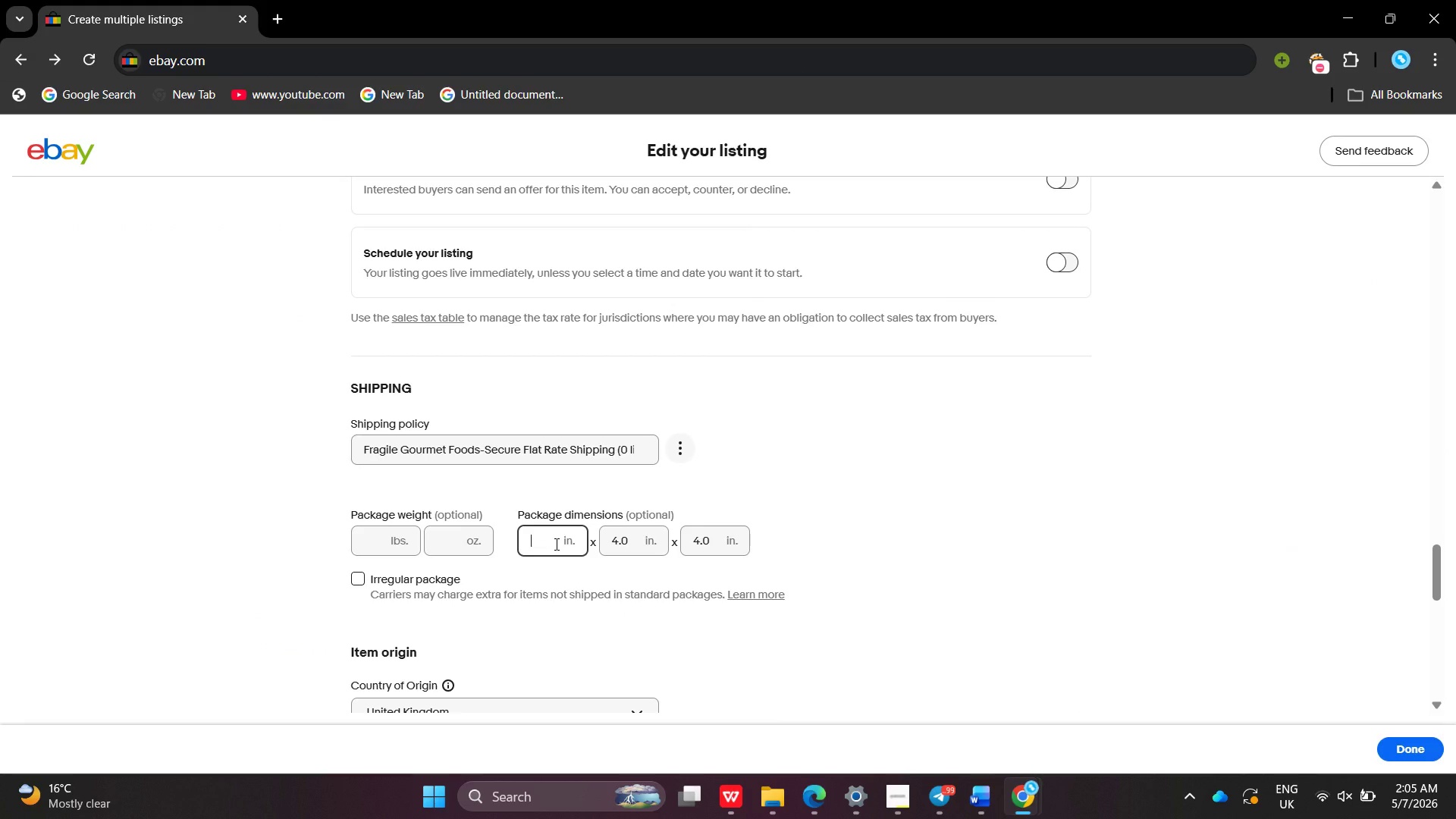 
key(Backspace)
 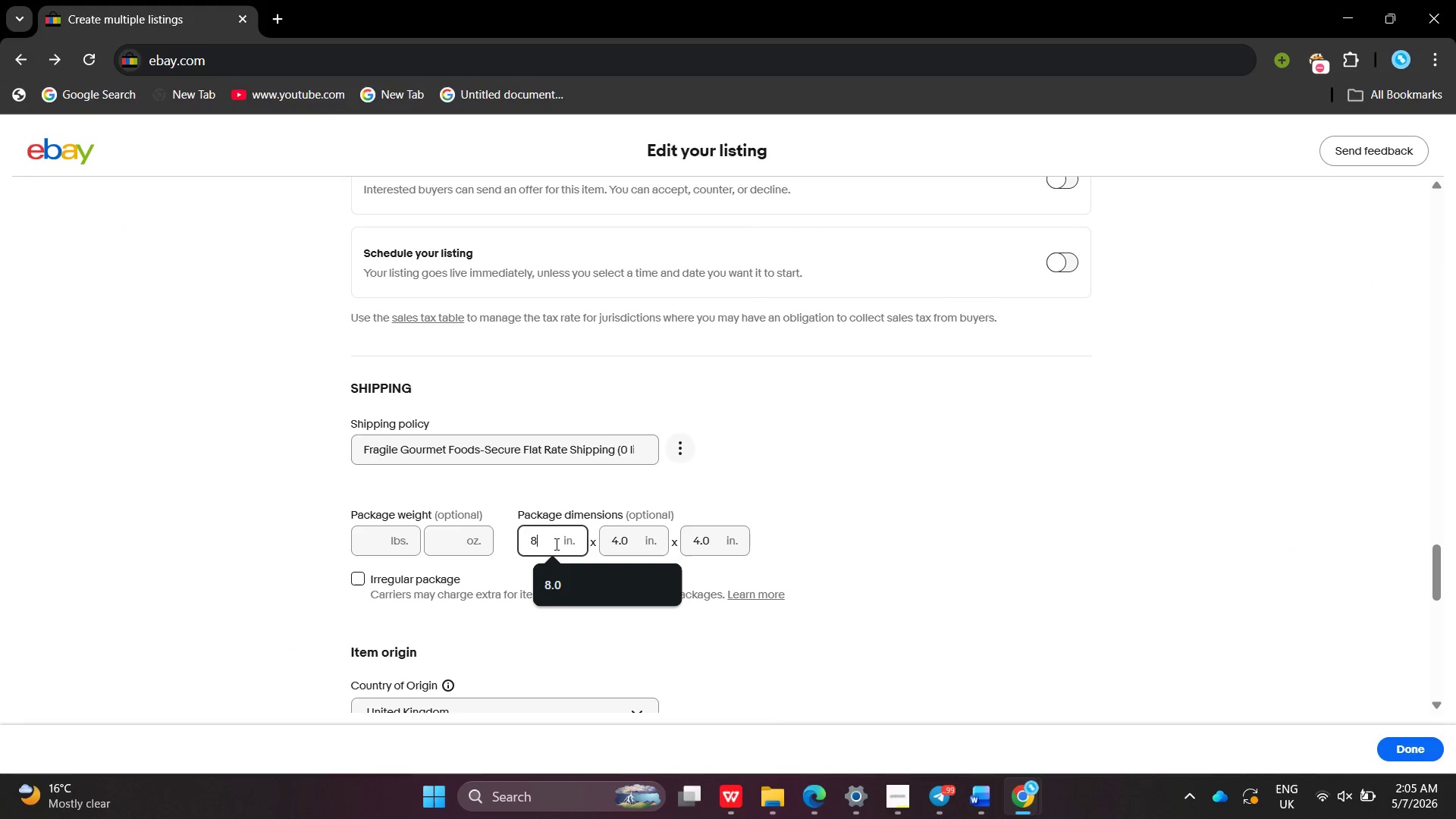 
key(8)
 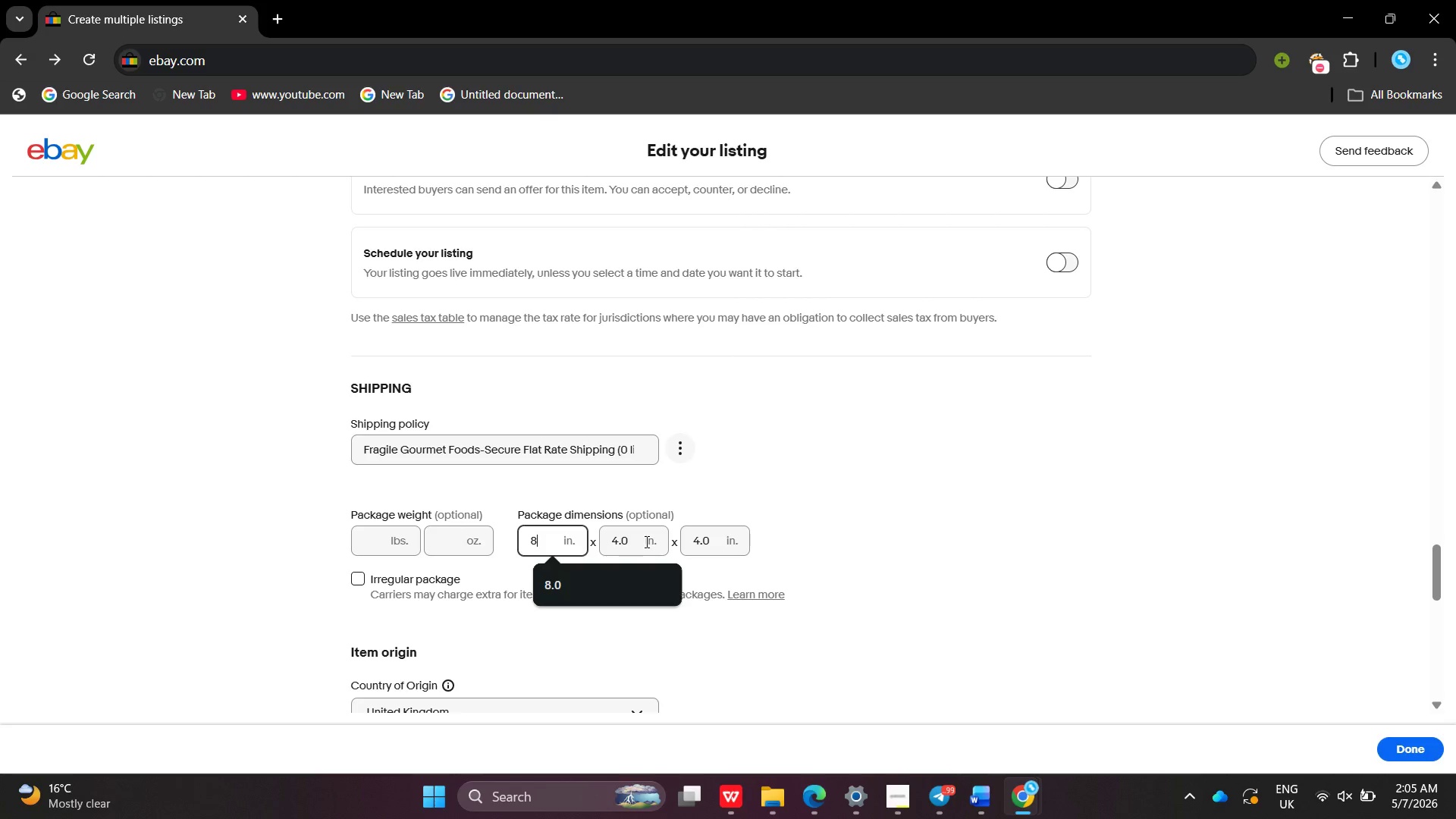 
left_click([645, 541])
 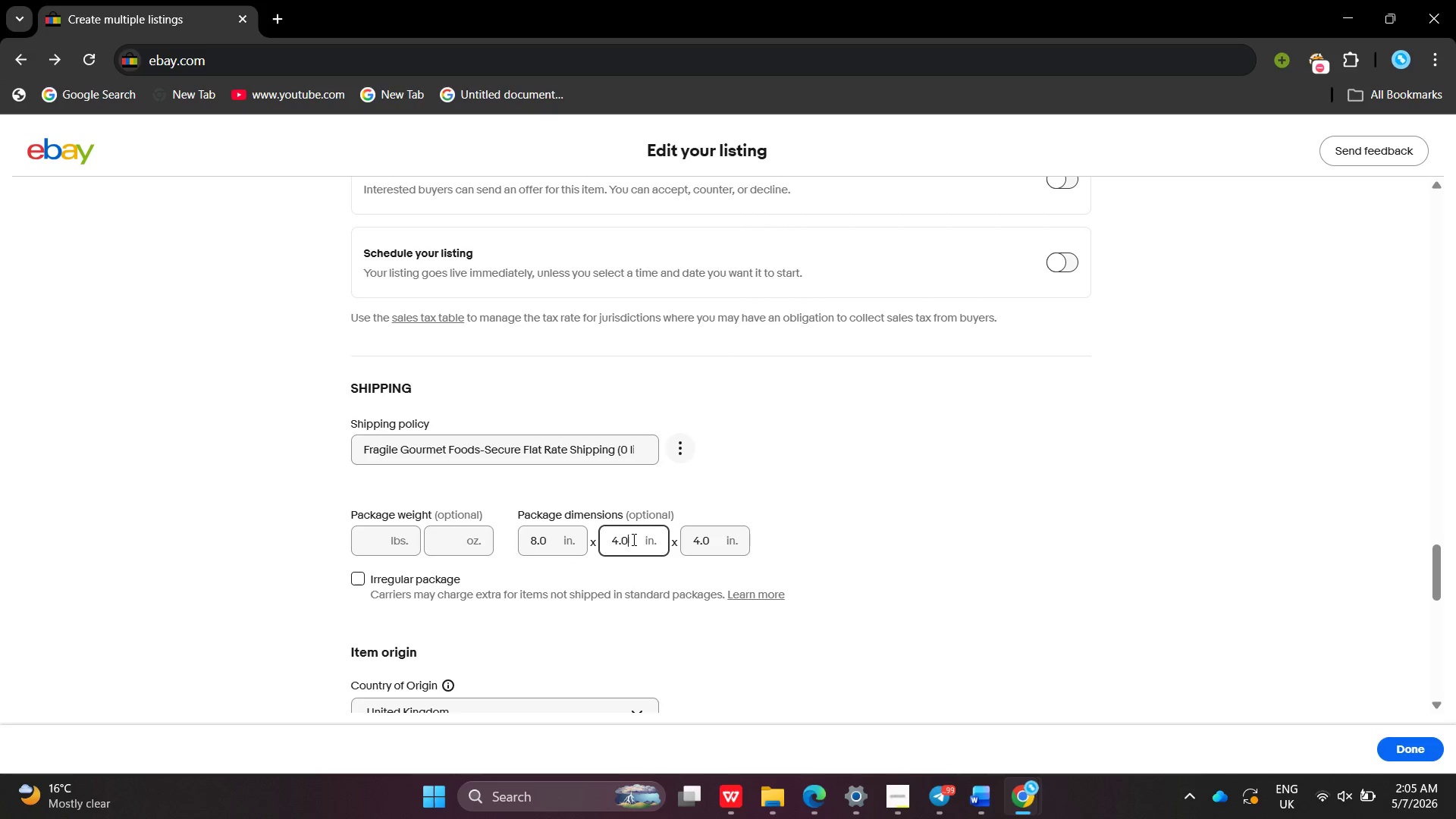 
left_click([632, 539])
 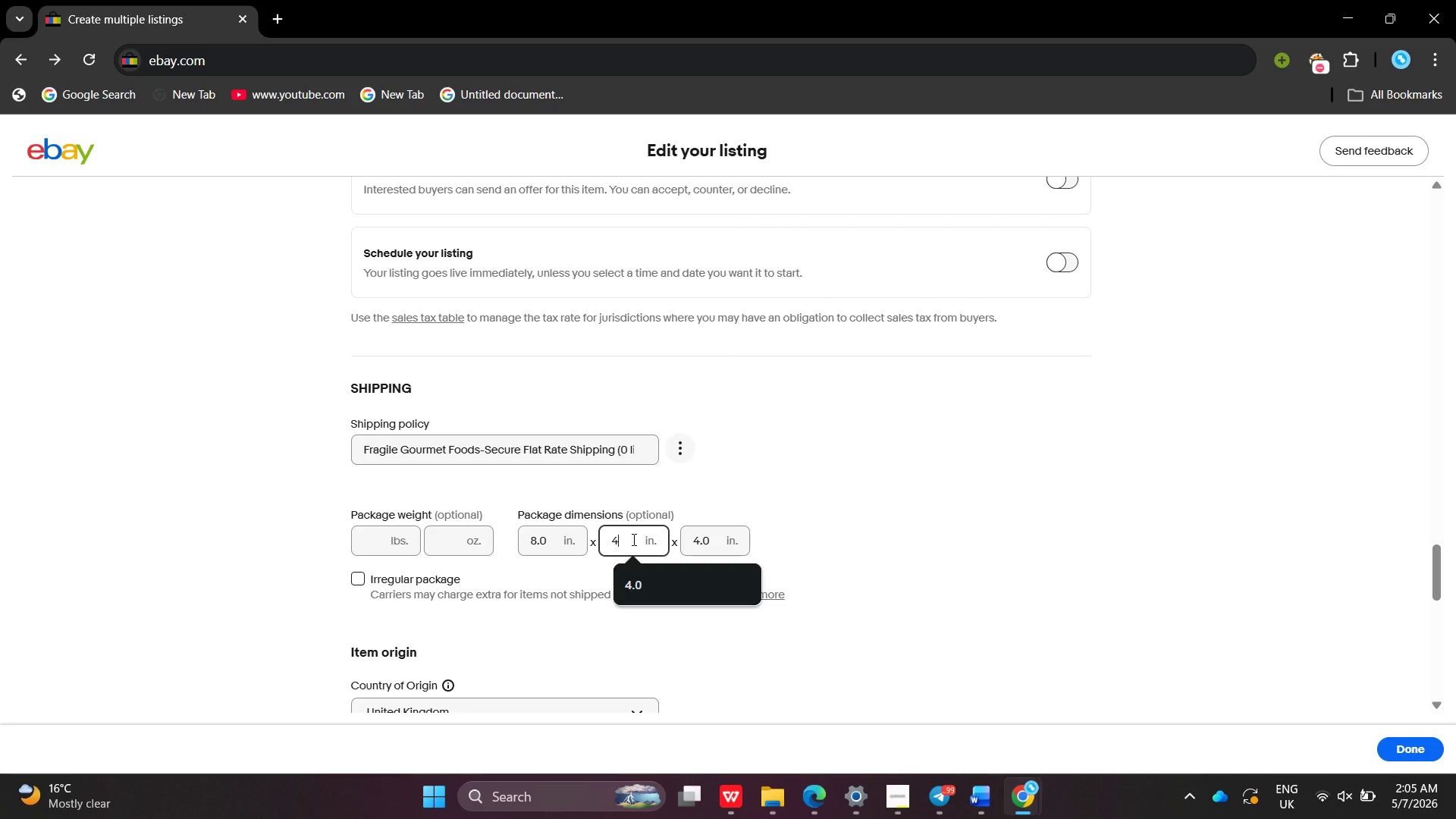 
key(Backspace)
 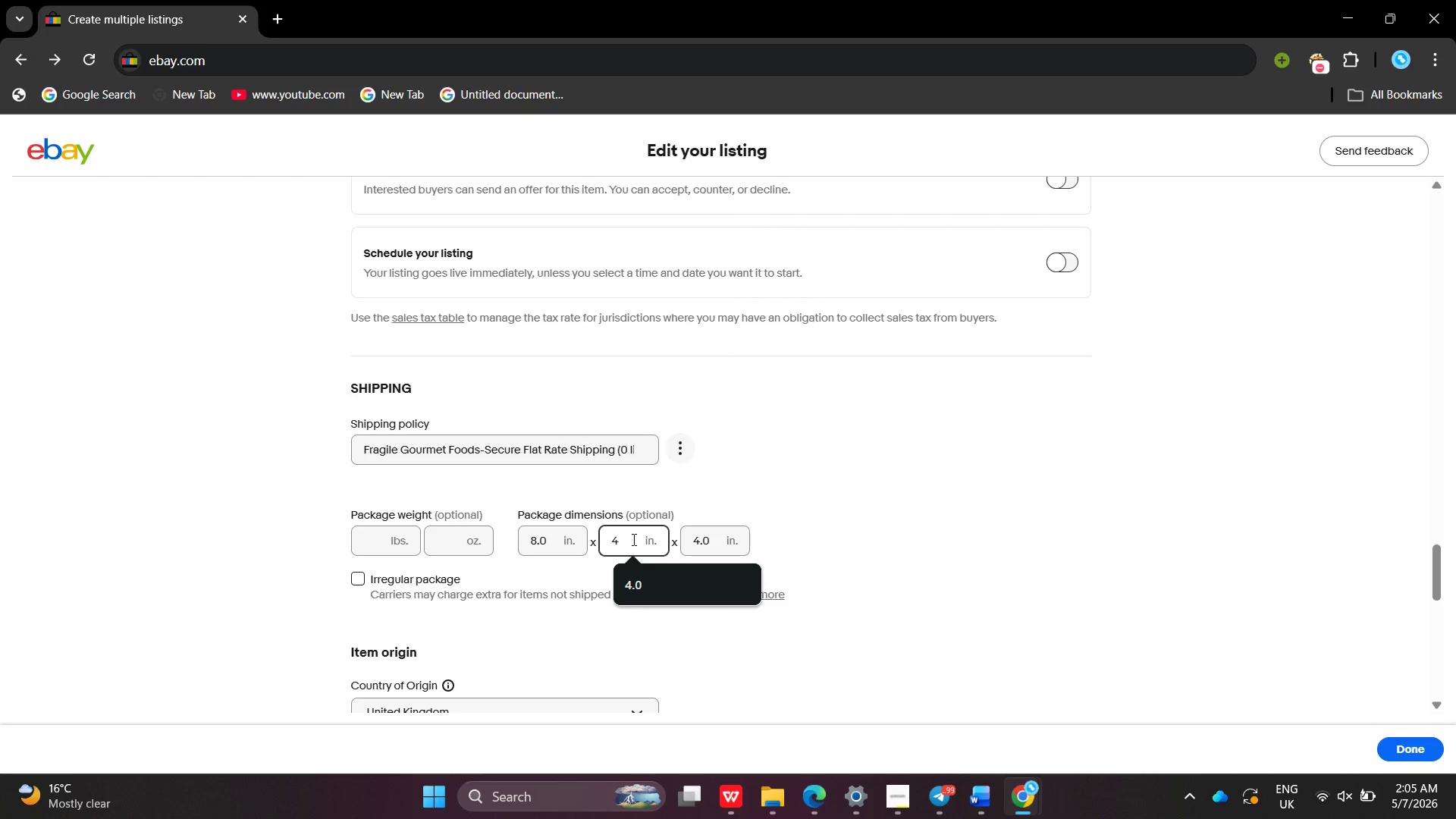 
key(Backspace)
 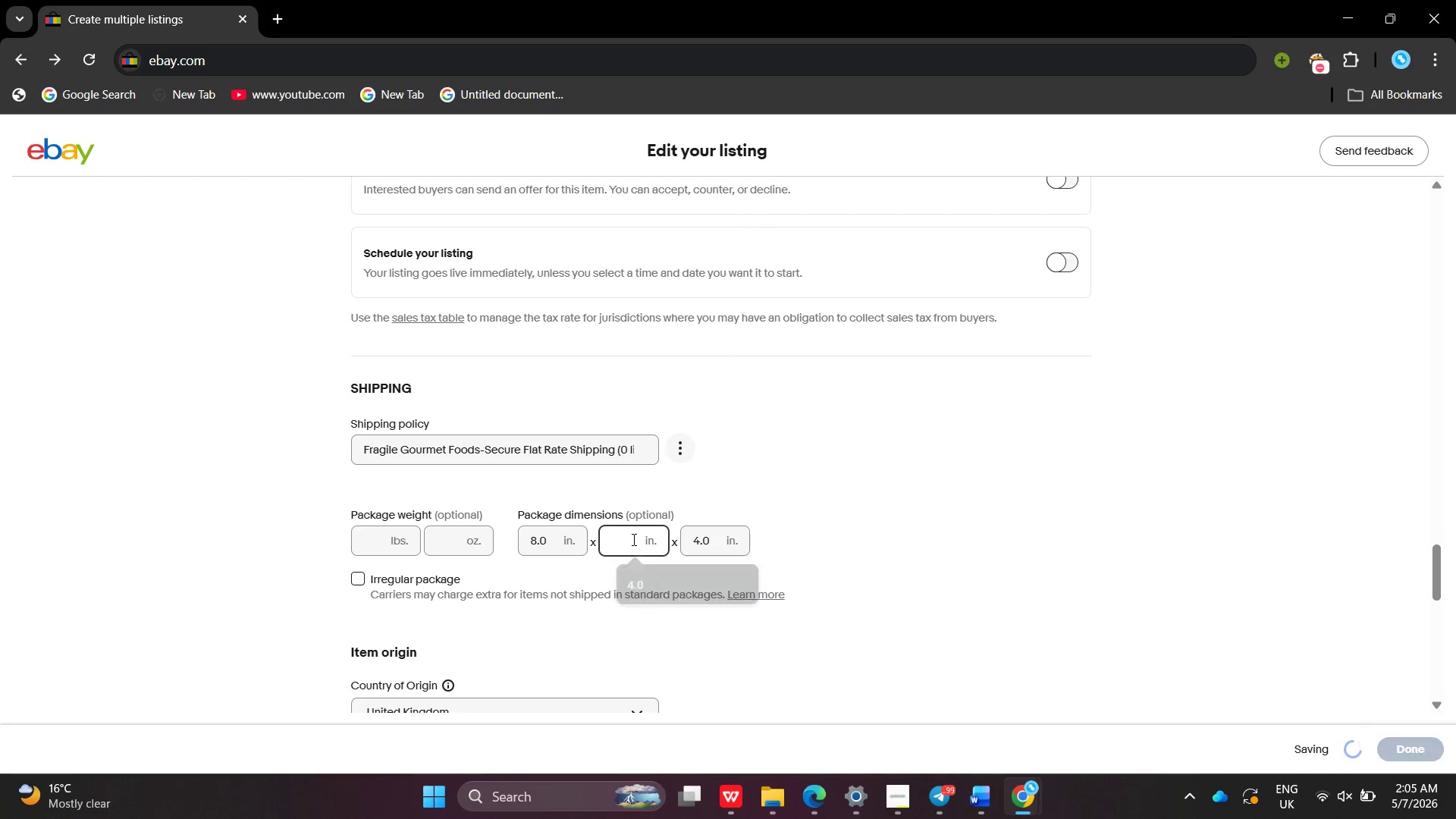 
key(Backspace)
 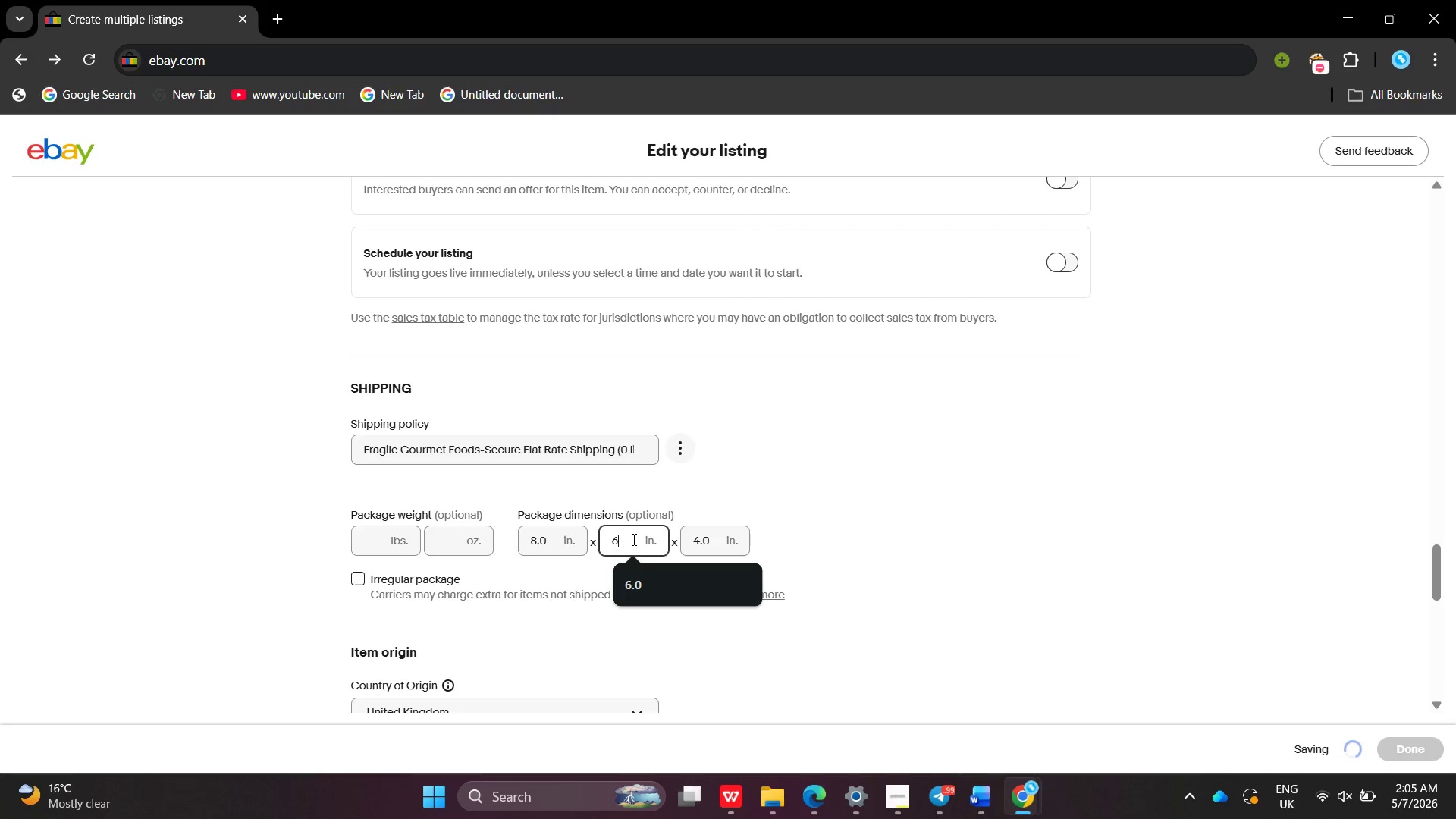 
key(6)
 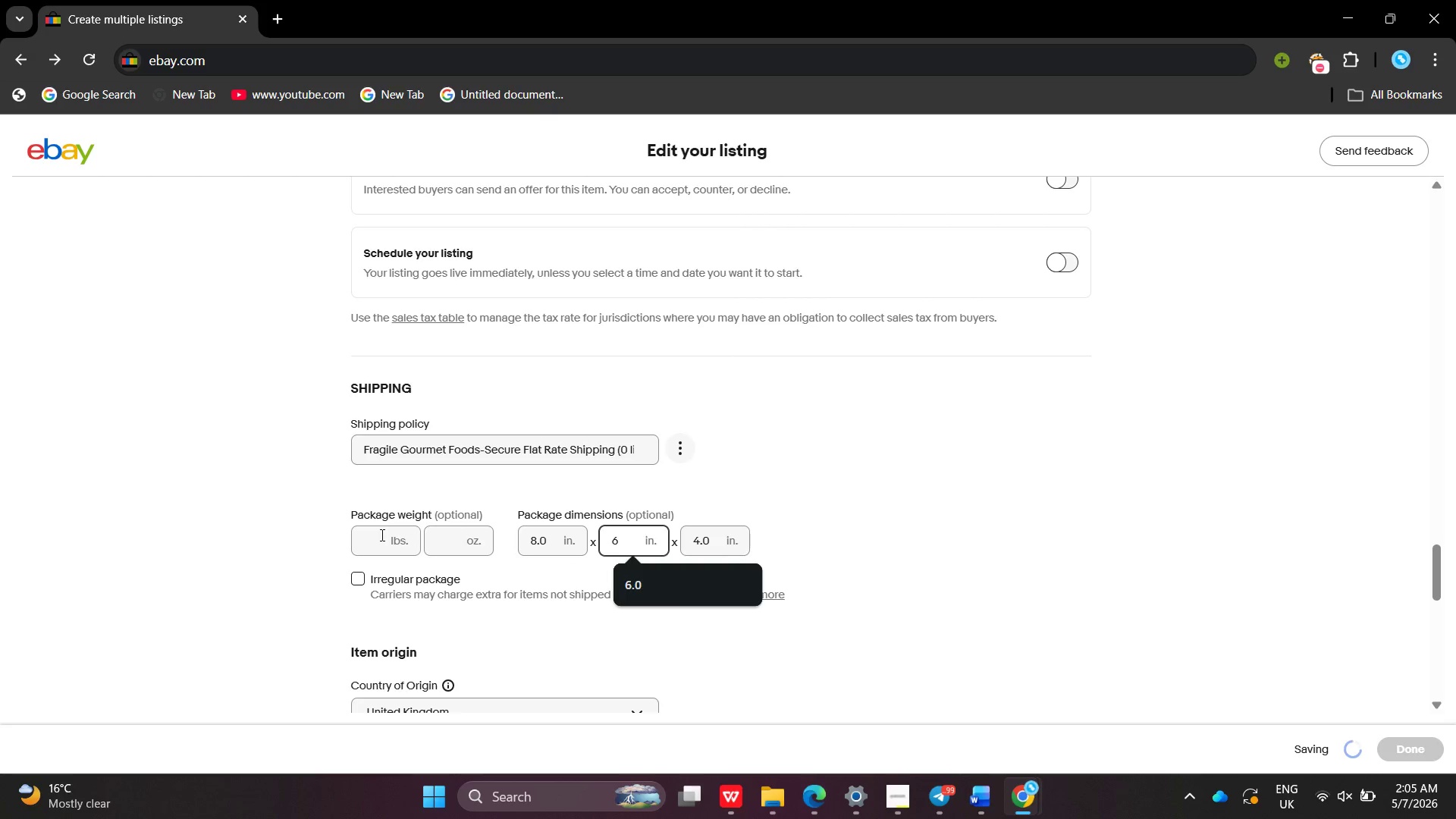 
left_click([381, 535])
 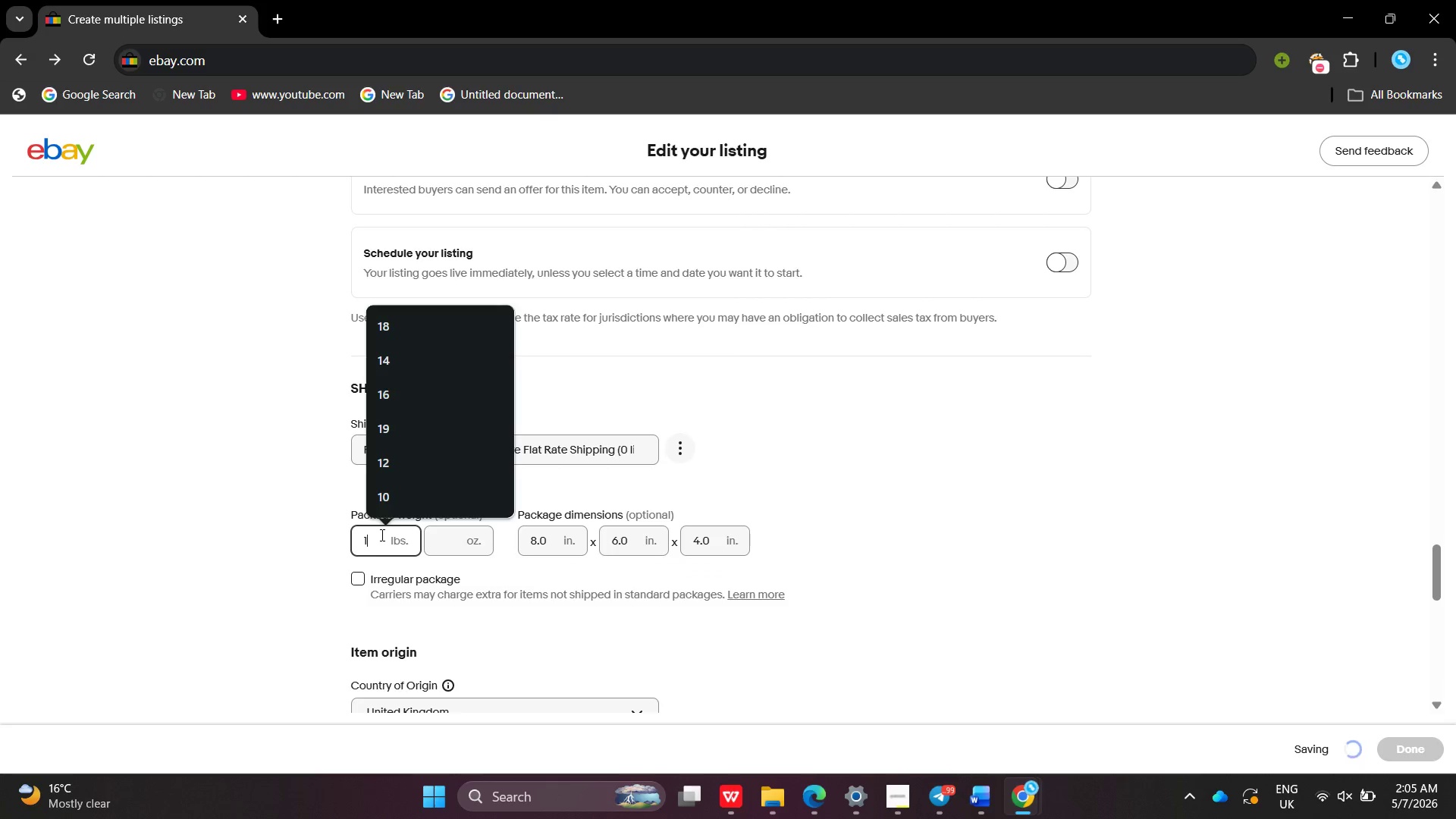 
type(16)
 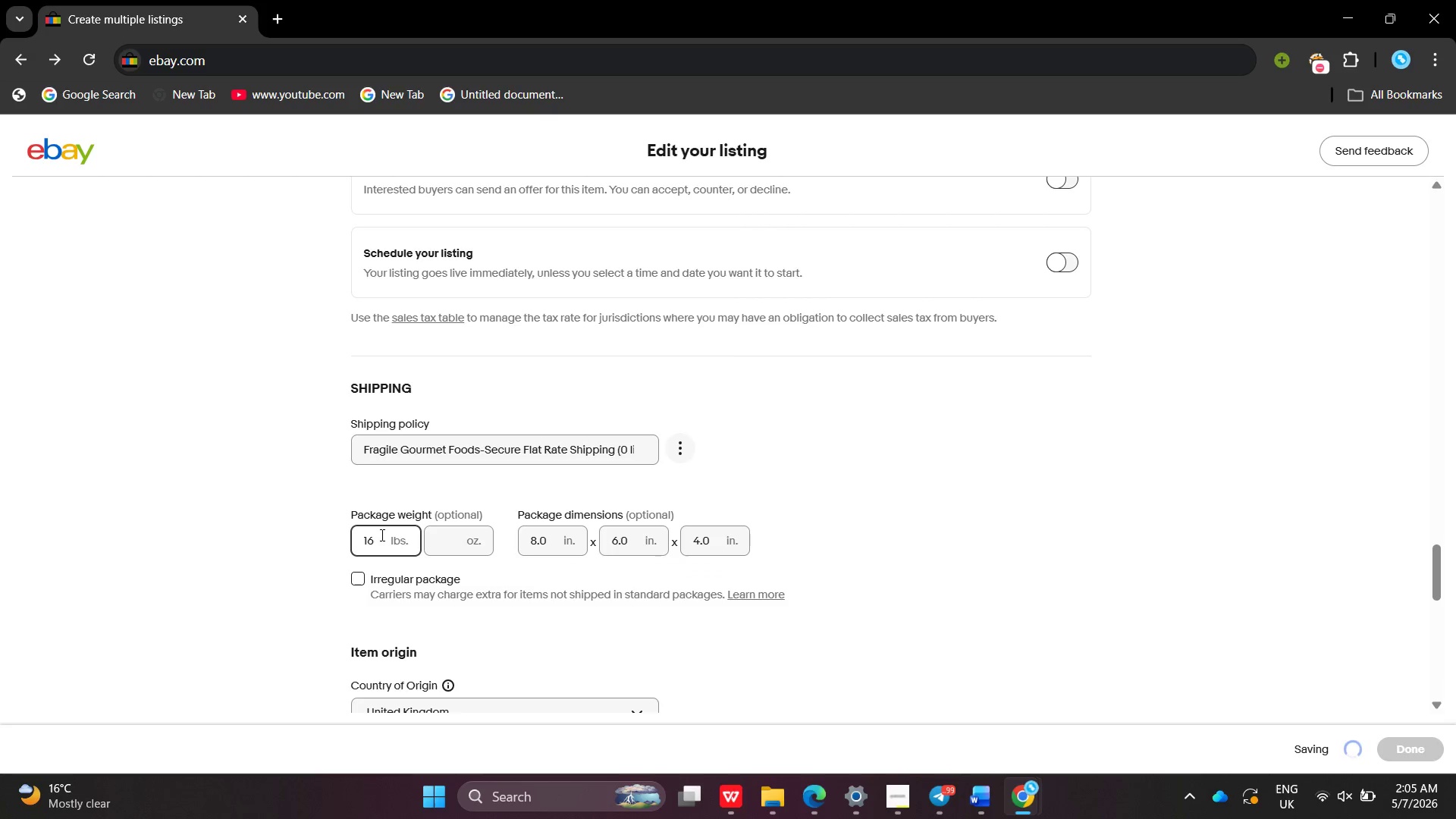 
key(Enter)
 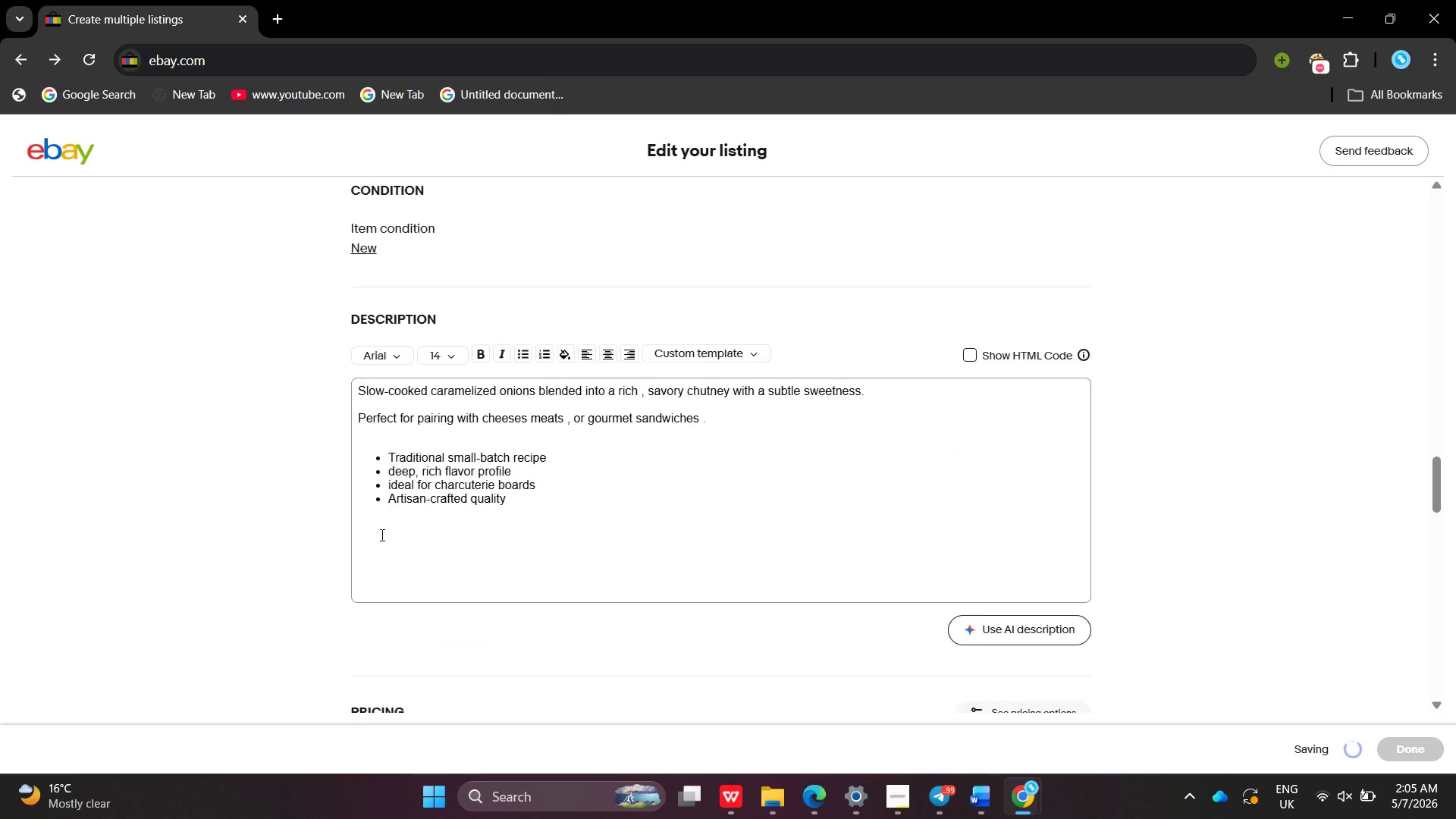 
left_click_drag(start_coordinate=[533, 498], to_coordinate=[509, 496])
 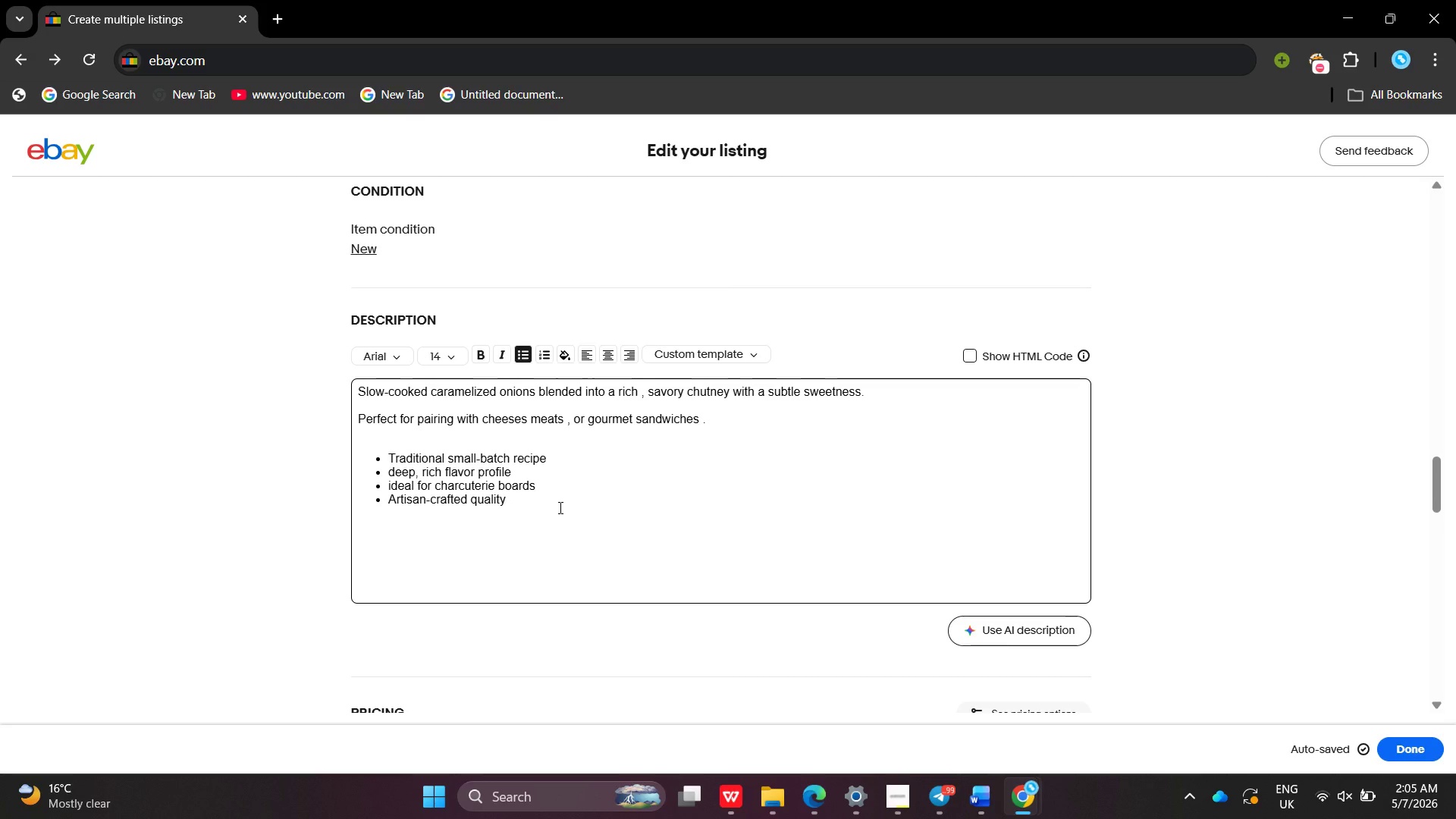 
left_click_drag(start_coordinate=[559, 507], to_coordinate=[286, 381])
 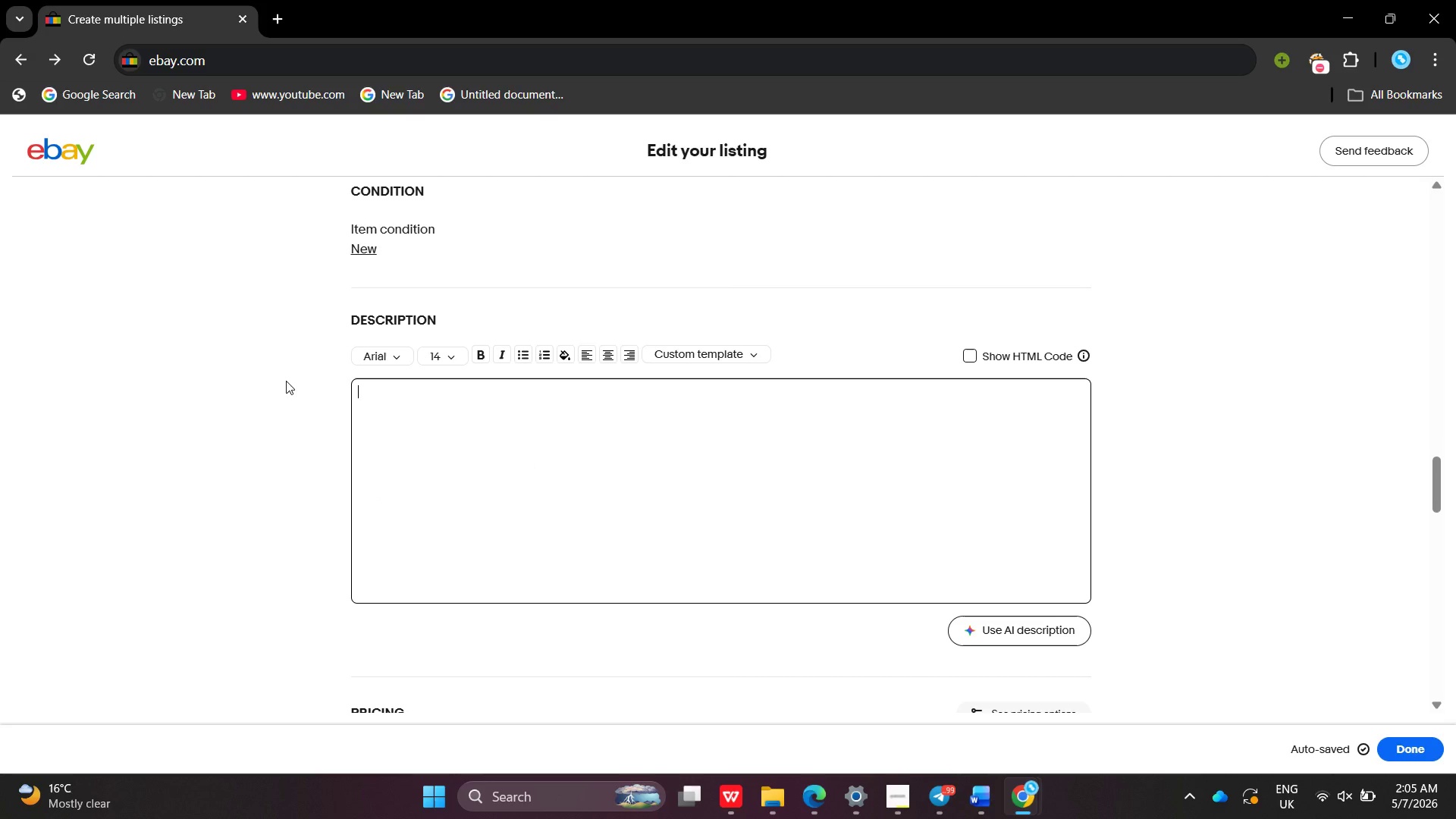 
key(Backspace)
 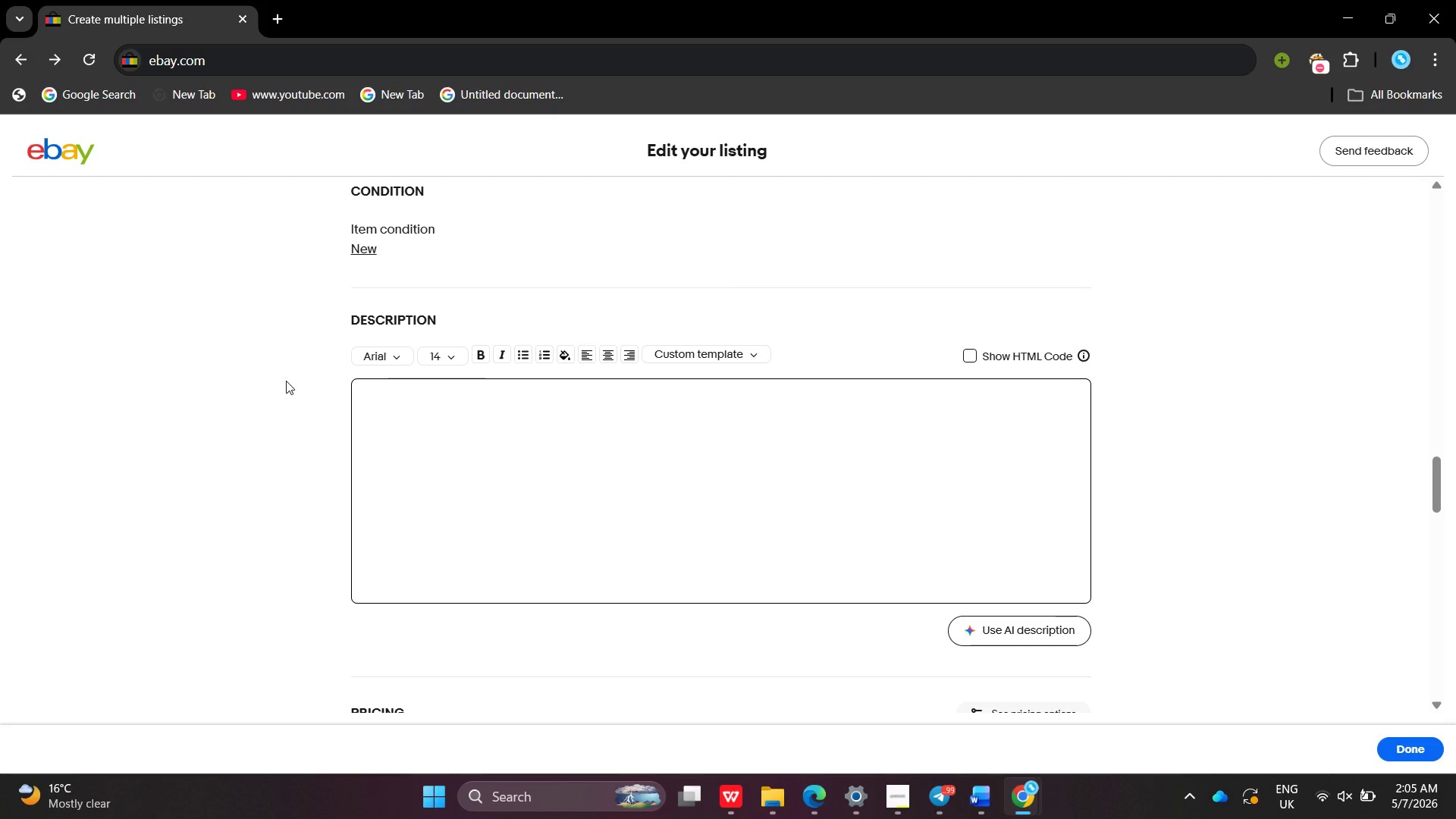 
wait(18.27)
 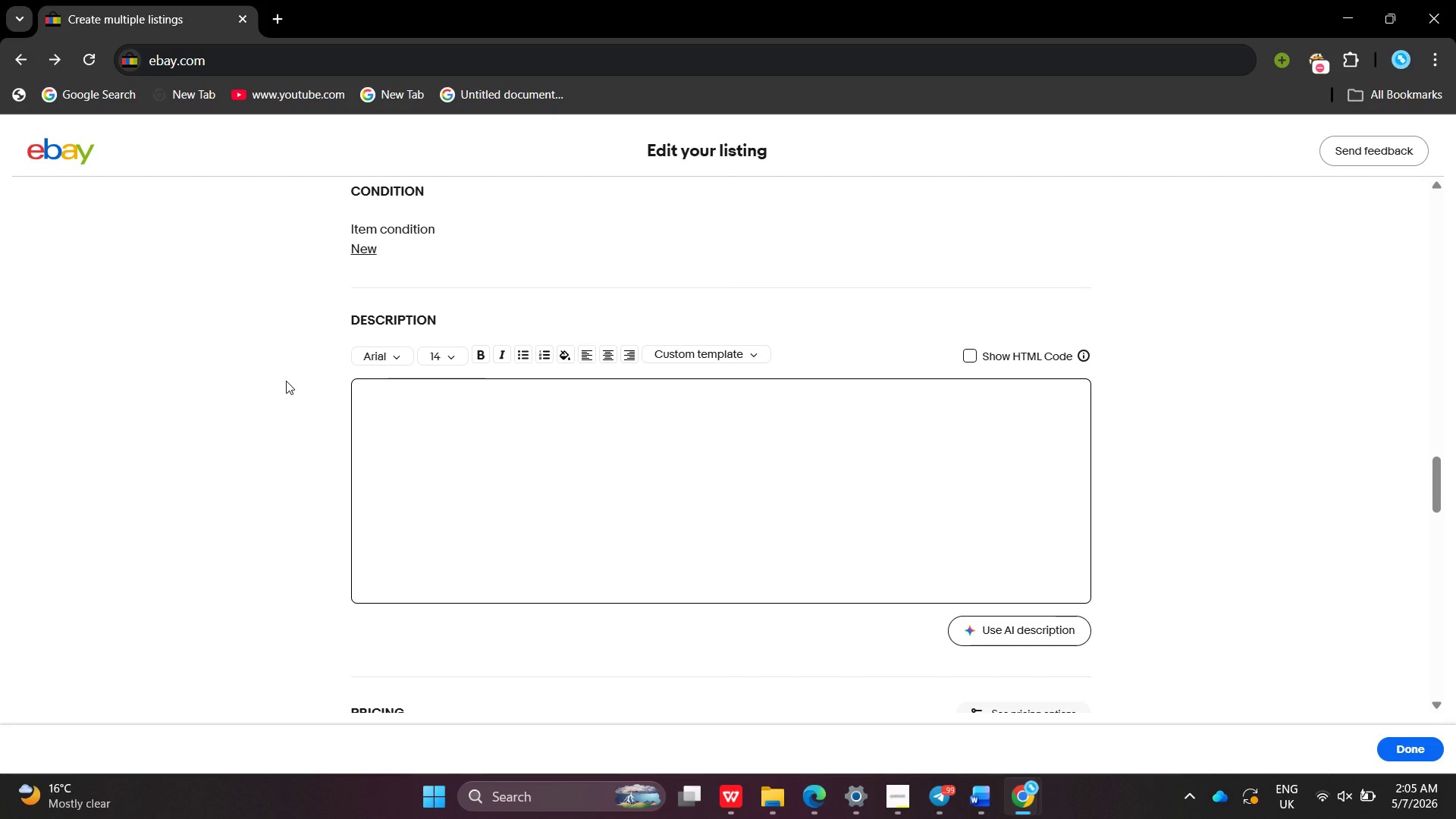 
type(Bright , aromatic lemon-infused honey crafted in small batches using premium raw honey and natural citu)
key(Backspace)
type(rus infusion.)
key(Backspace)
key(Backspace)
key(Backspace)
type(on.)
 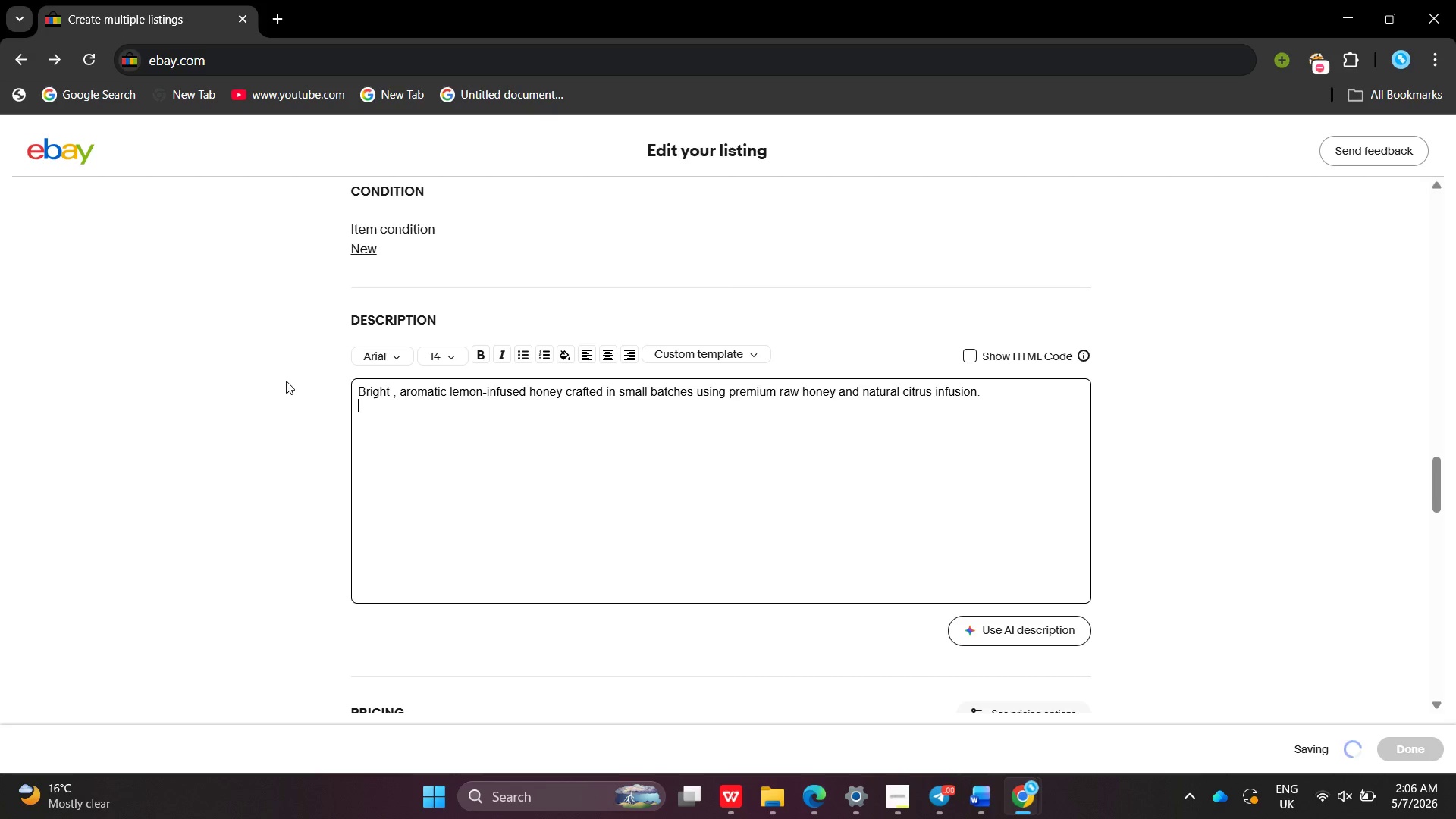 
key(Enter)
 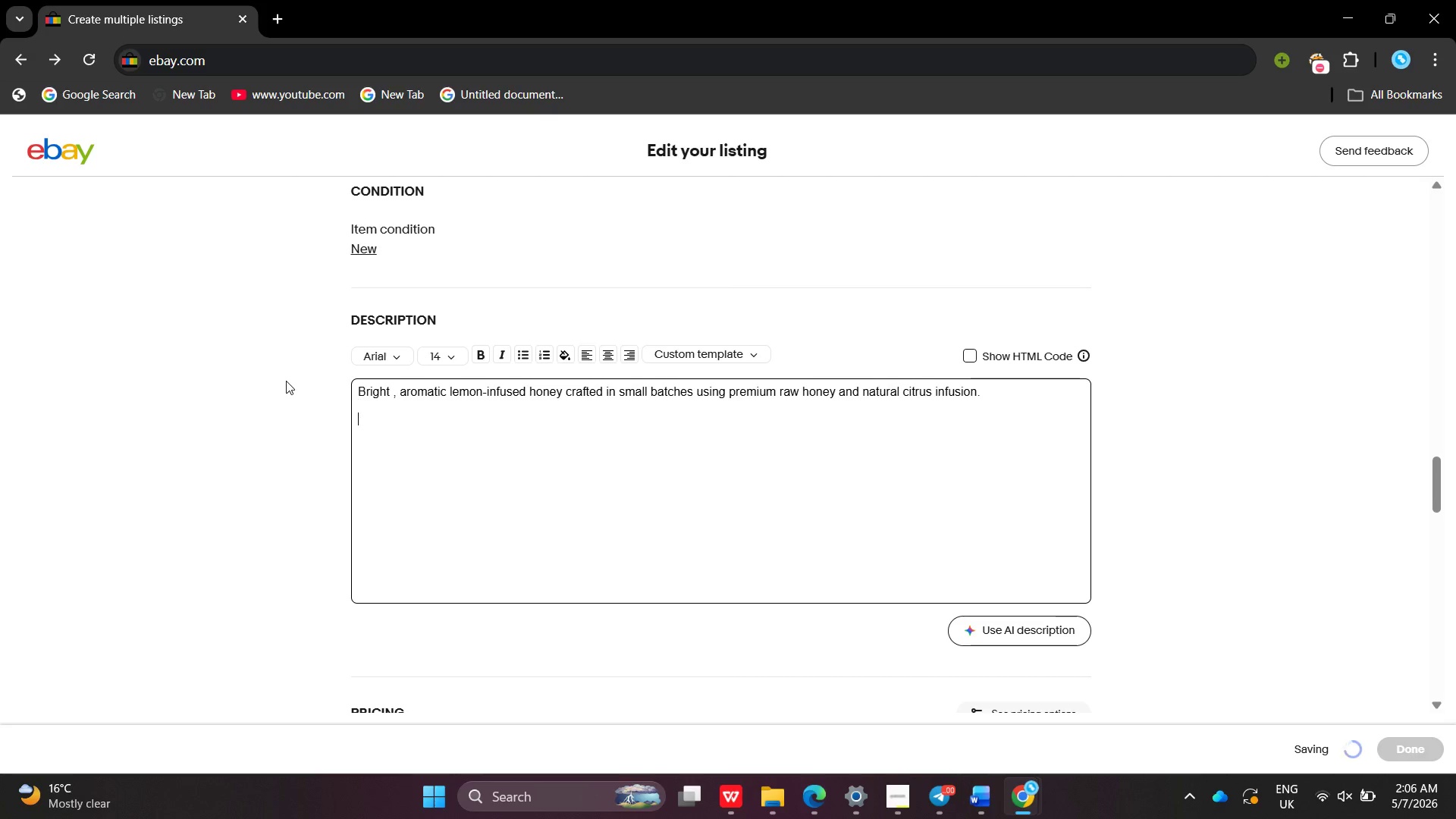 
key(Enter)
 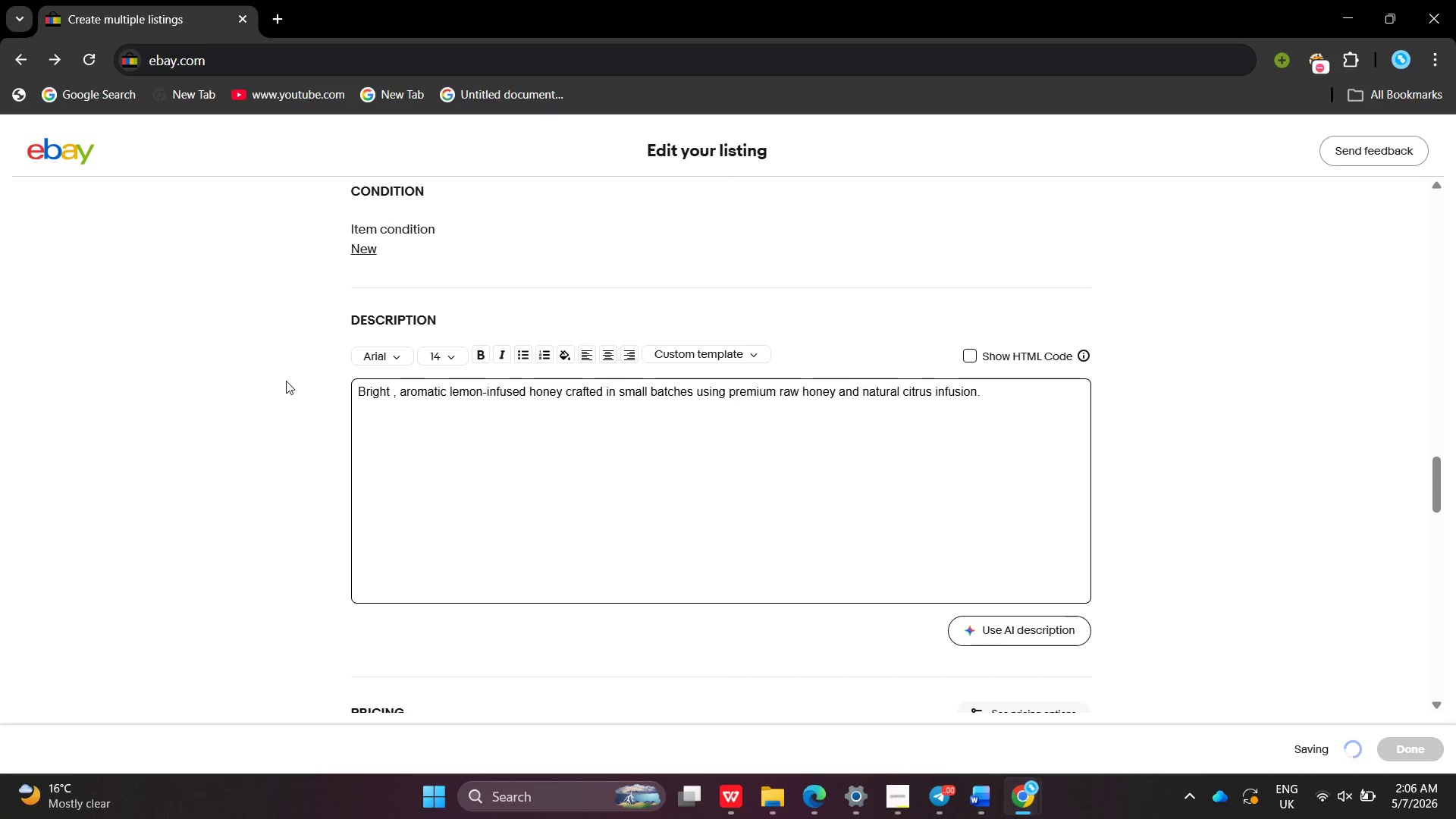 
type(This blend delivers a clean balance of floral sweetness and zesty citurs , making it a versatile gourmet )
 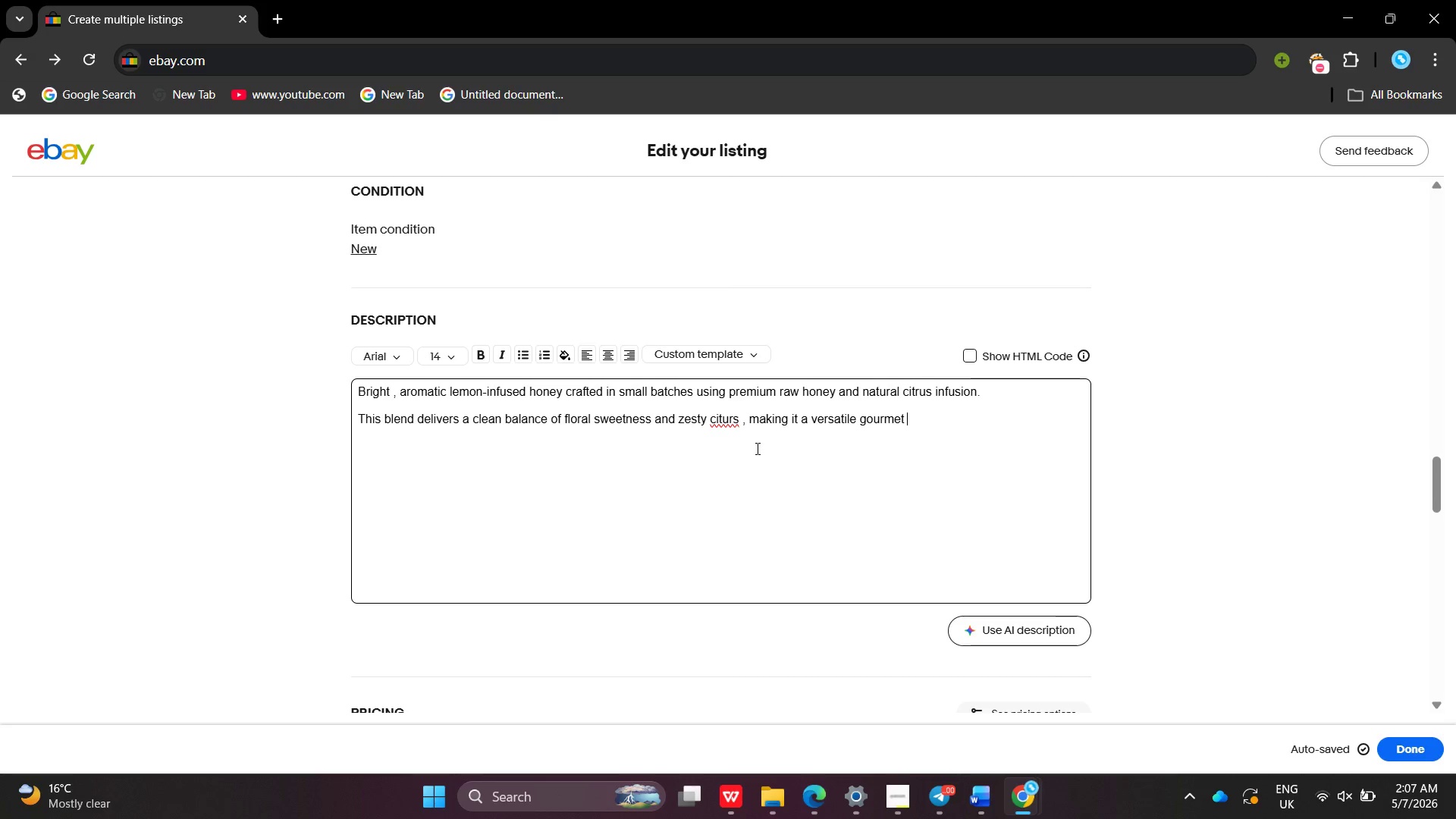 
wait(5.67)
 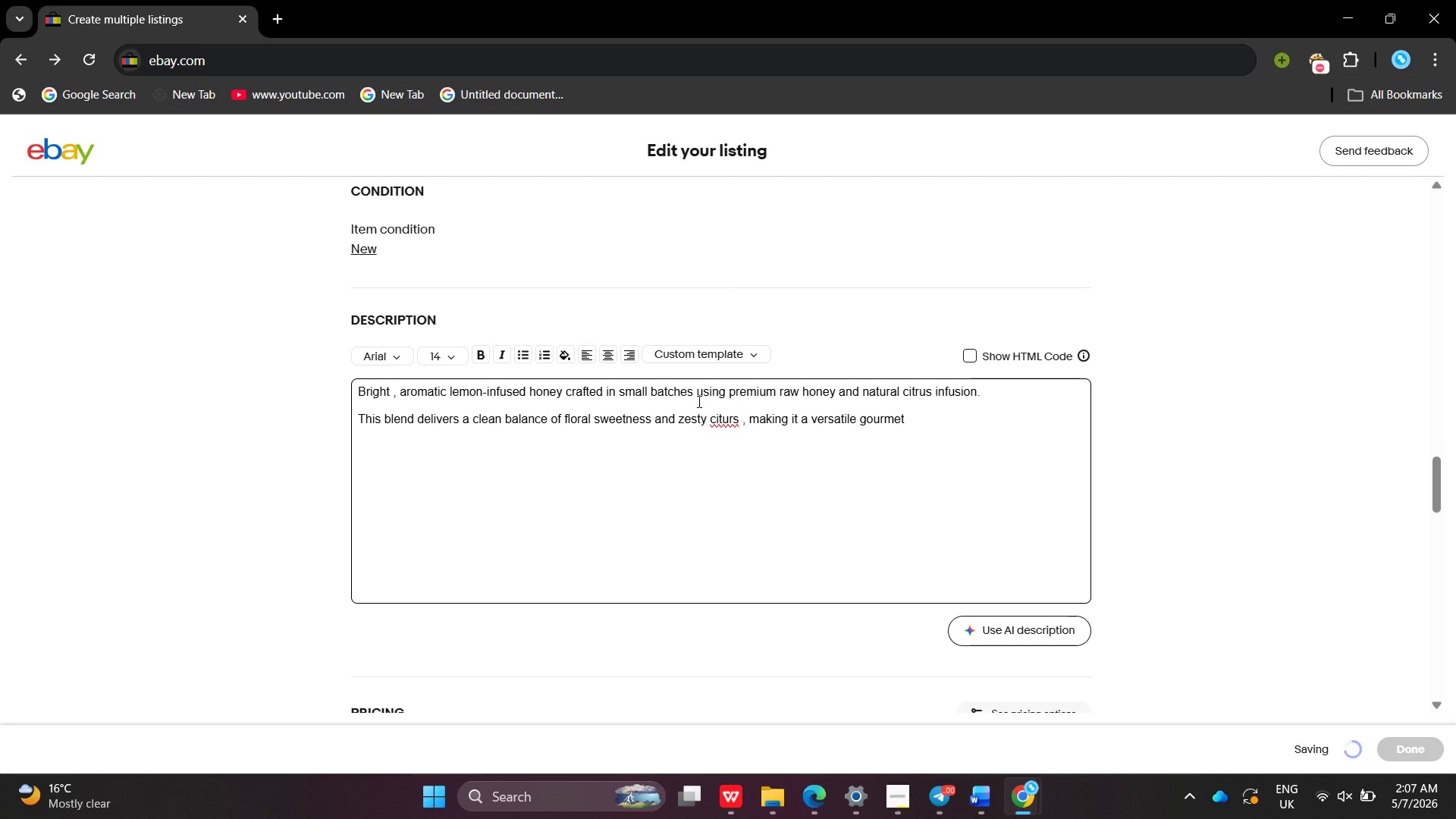 
left_click([733, 422])
 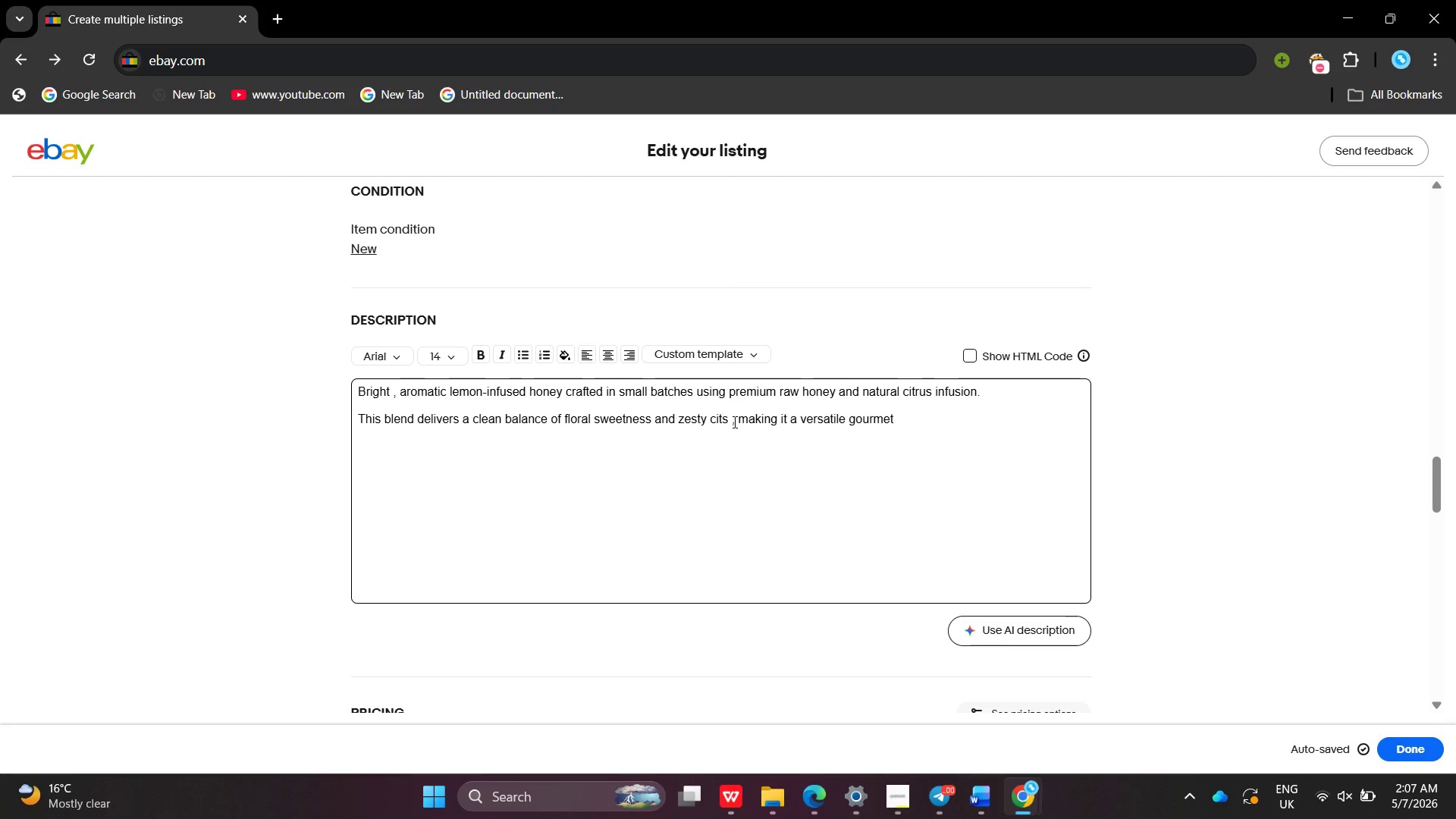 
key(Backspace)
key(Backspace)
type(ru)
 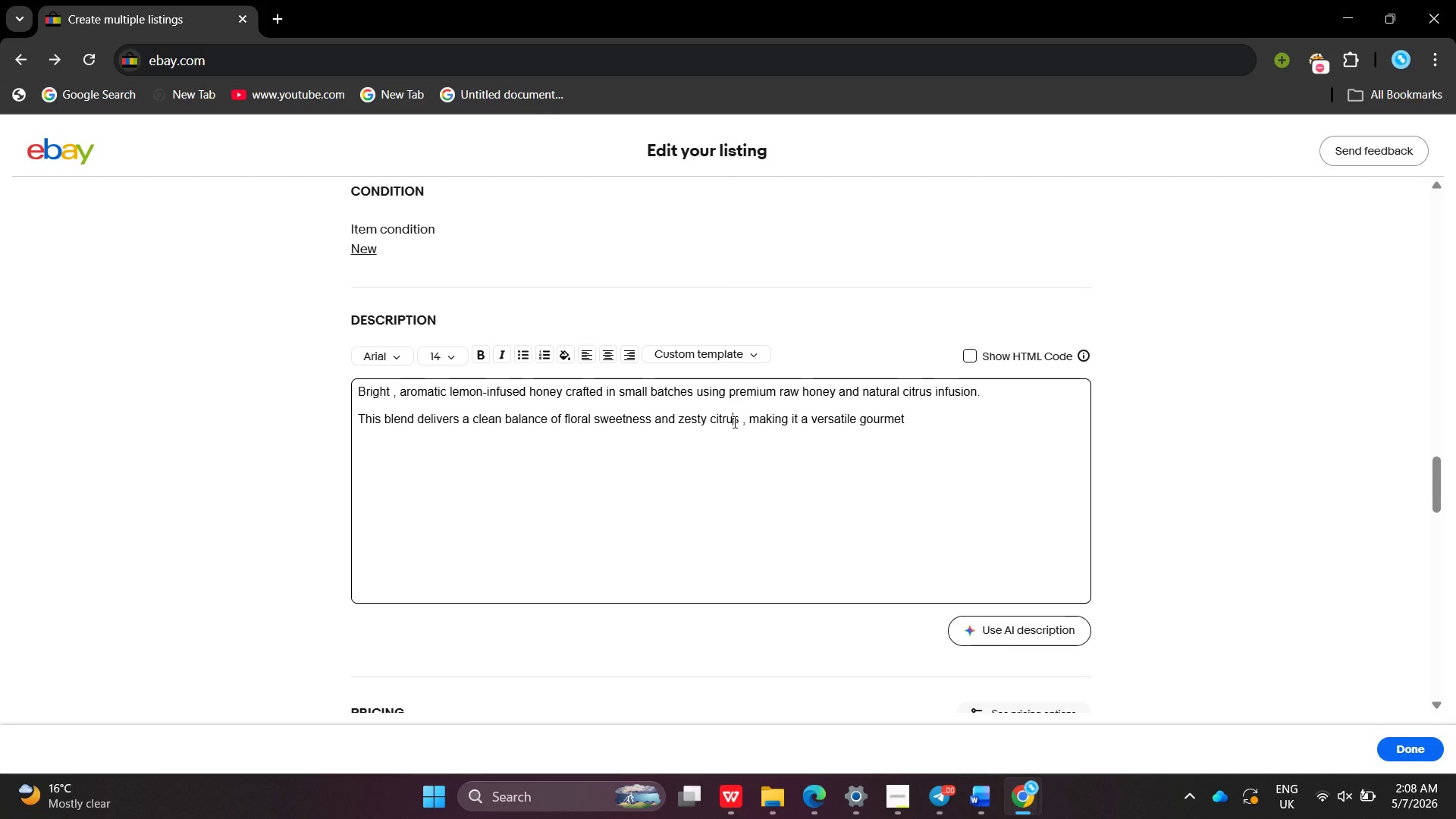 
wait(100.52)
 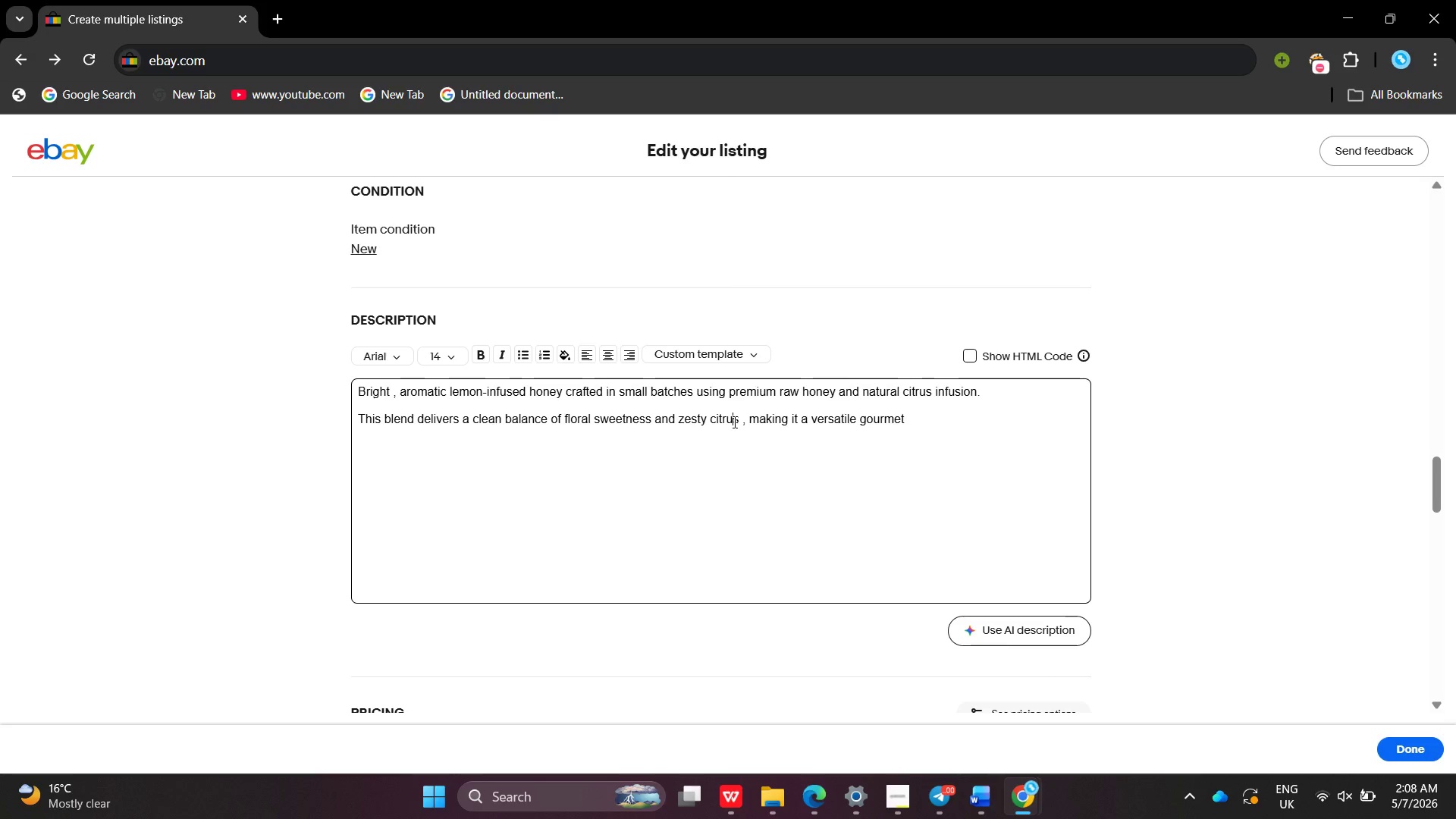 
left_click([733, 422])
 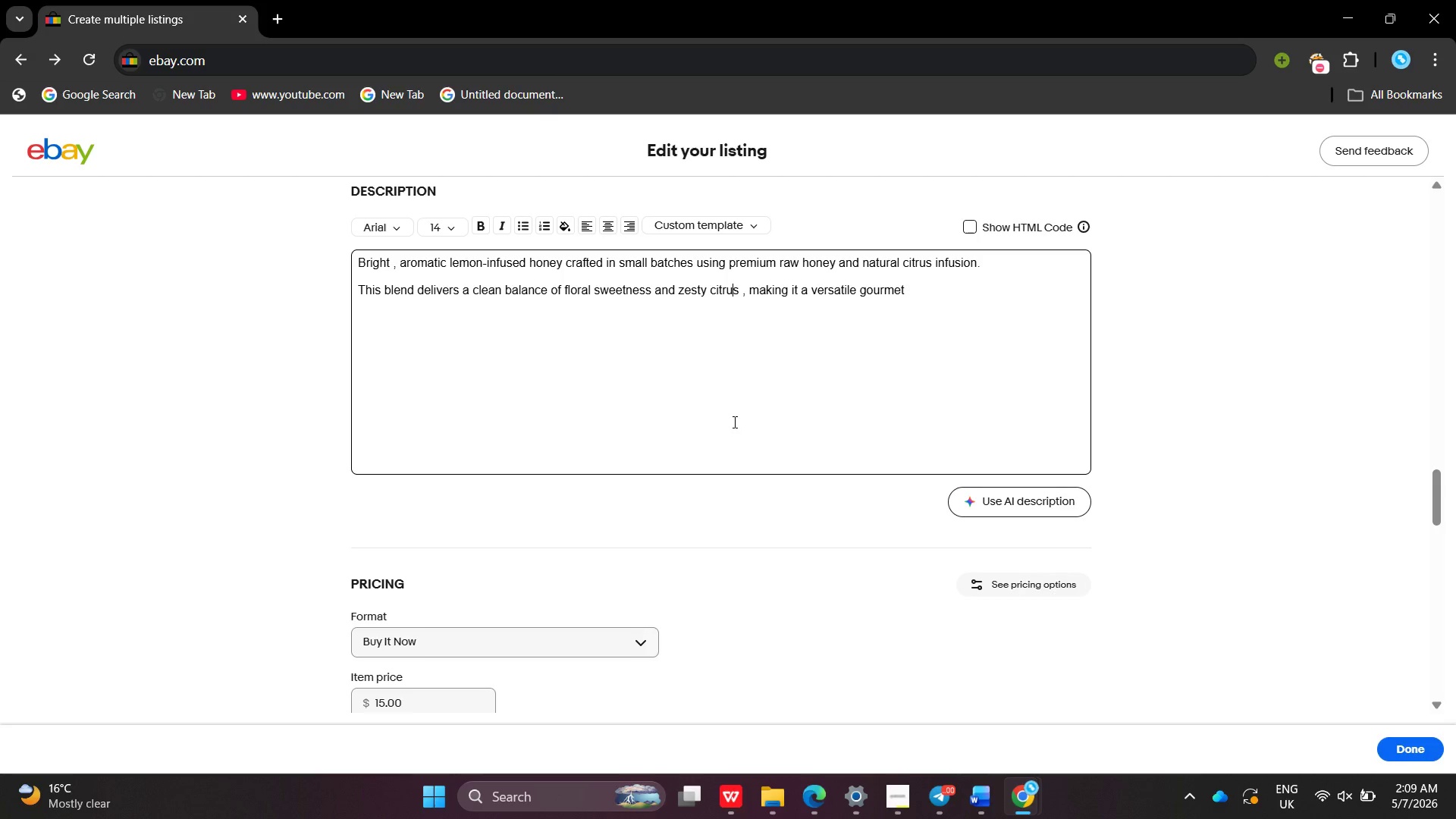 
wait(7.42)
 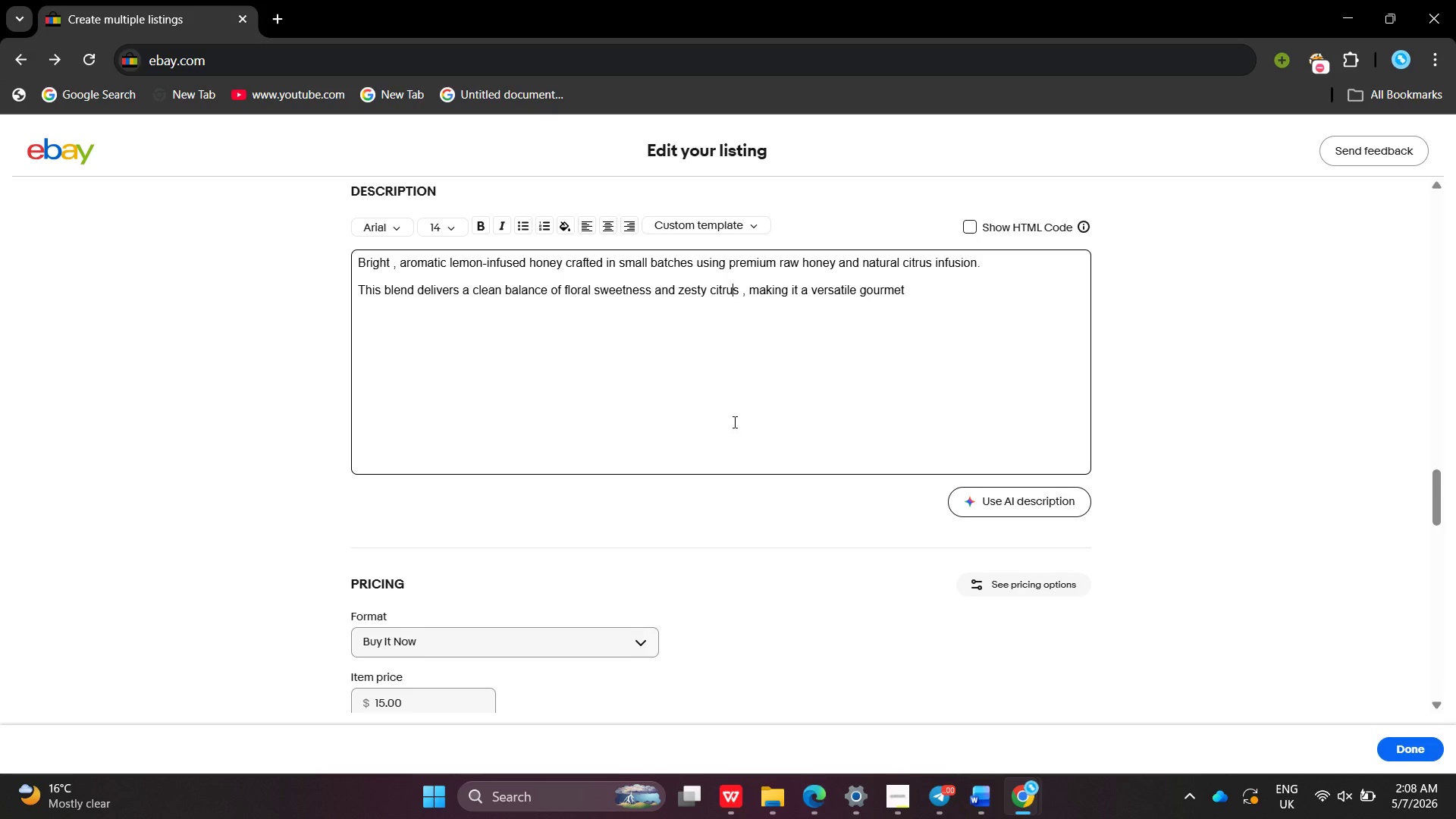 
left_click([934, 318])
 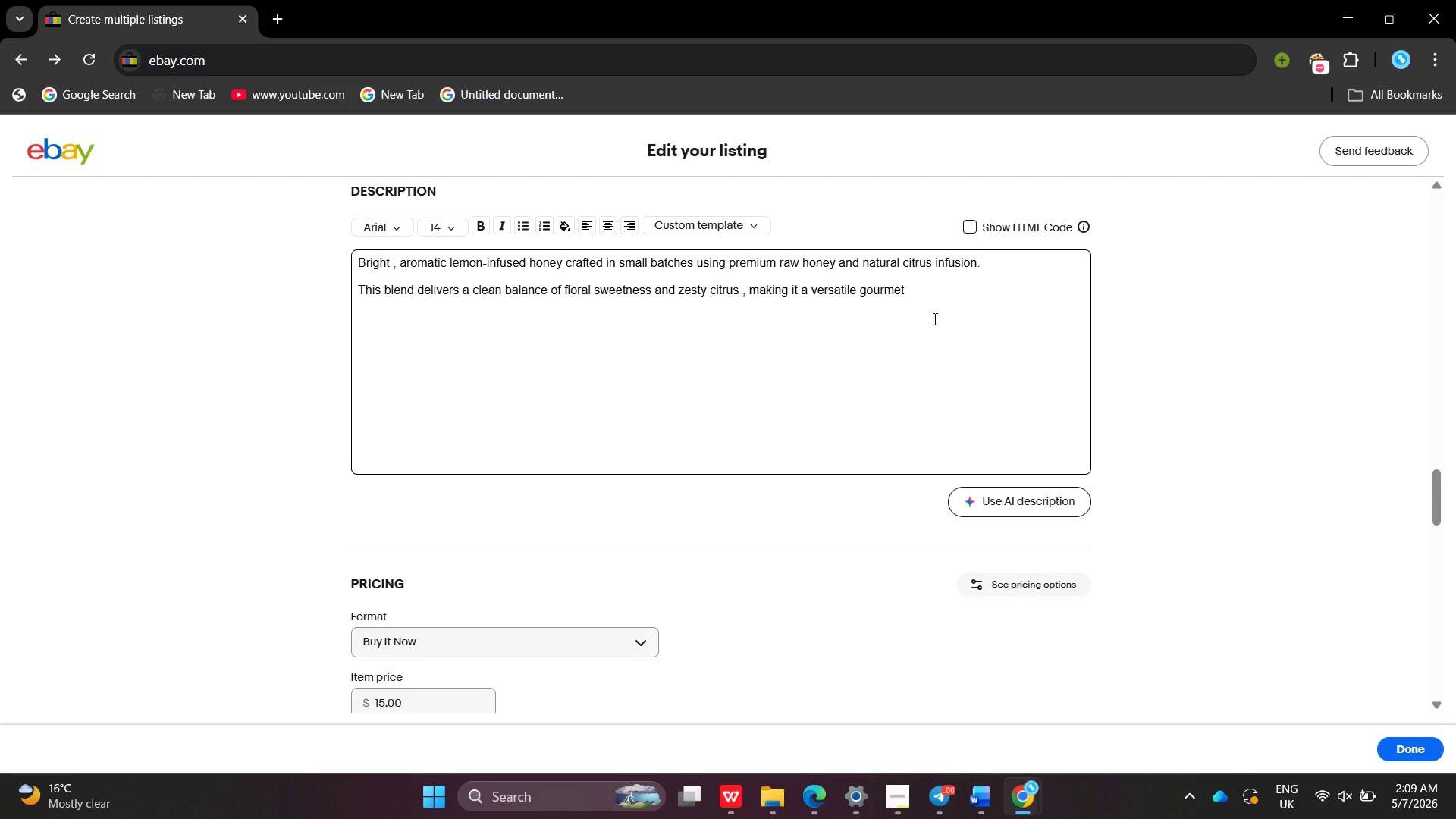 
type(ingredient.)
 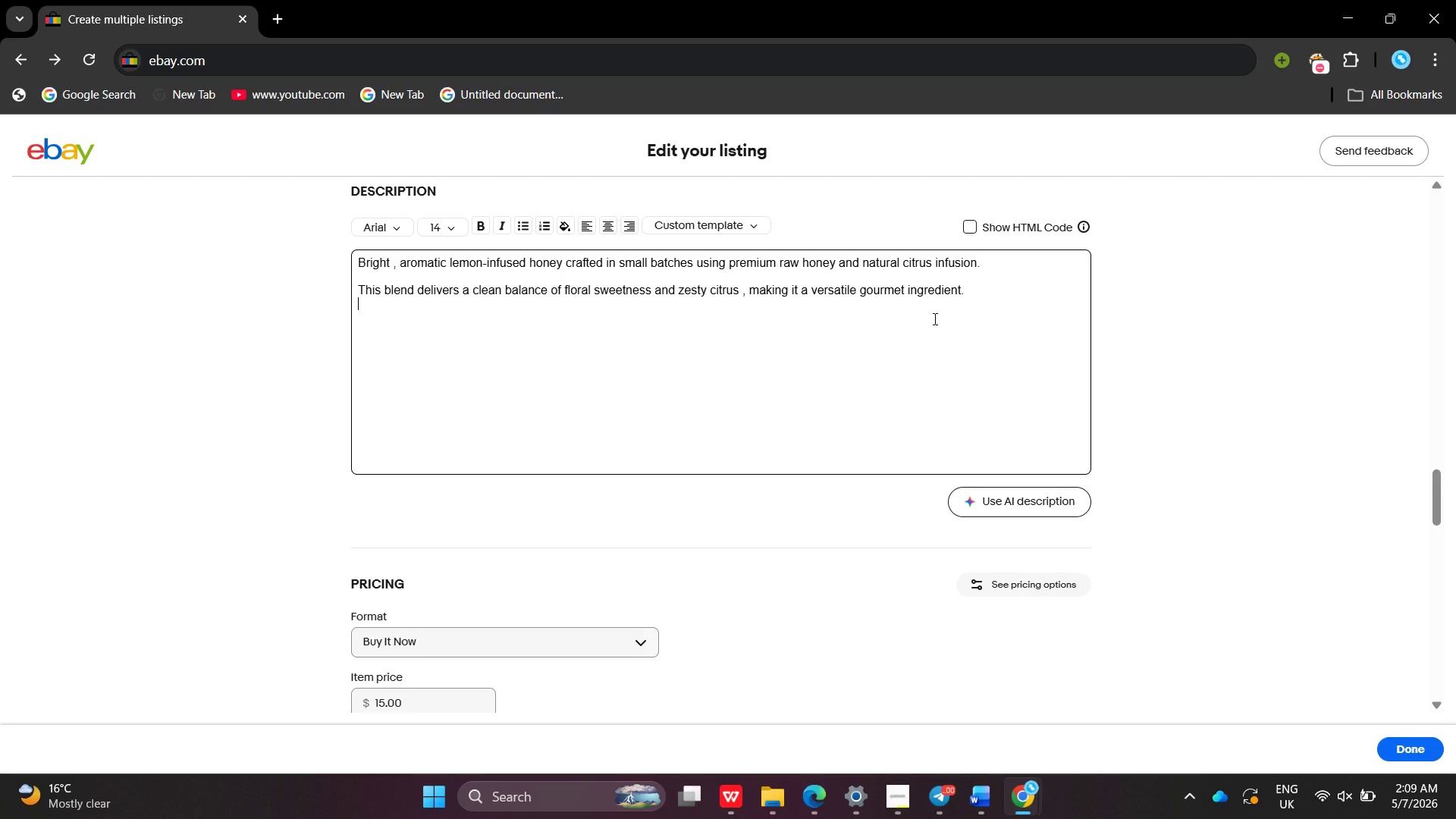 
key(Enter)
 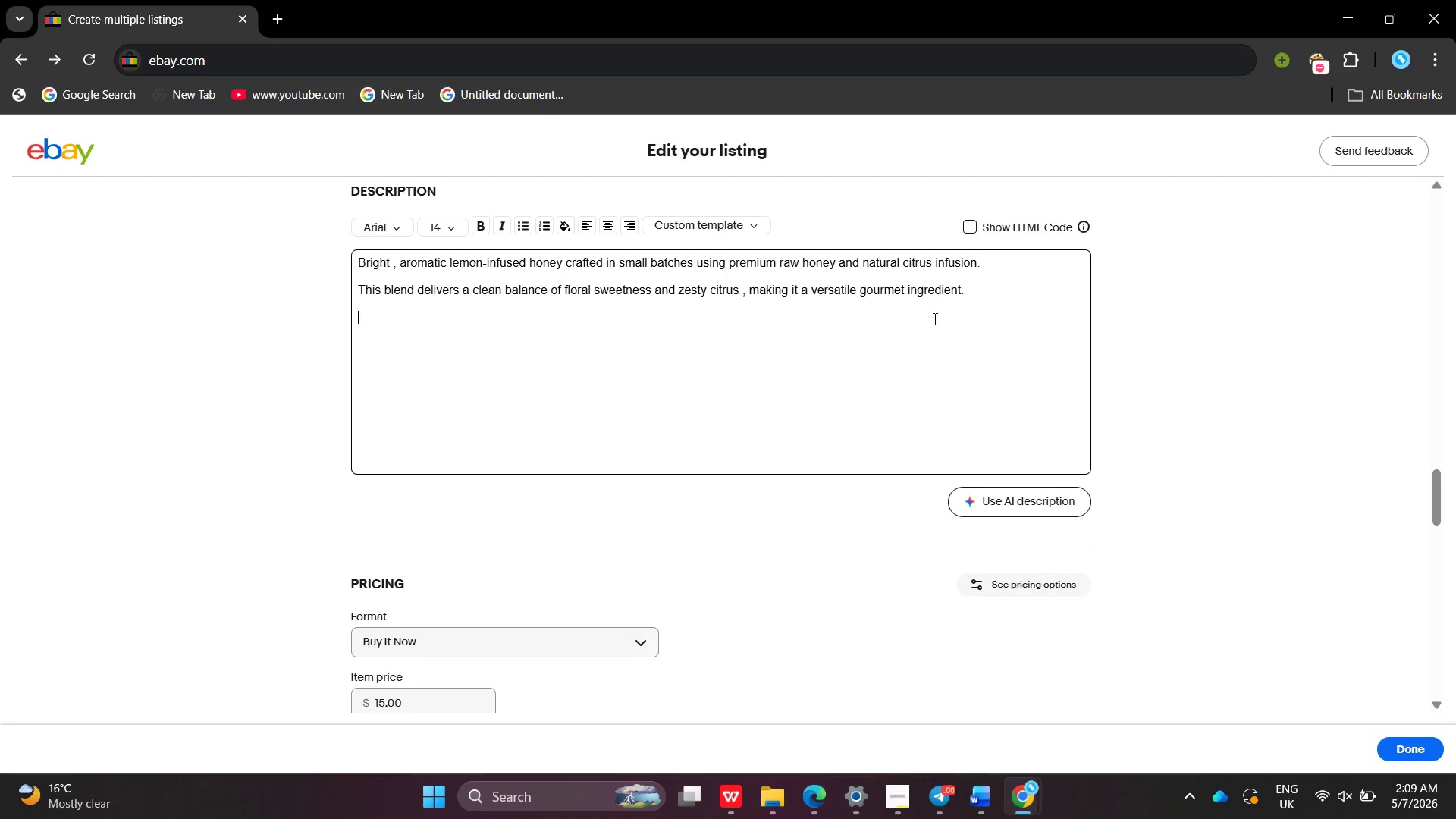 
key(Enter)
 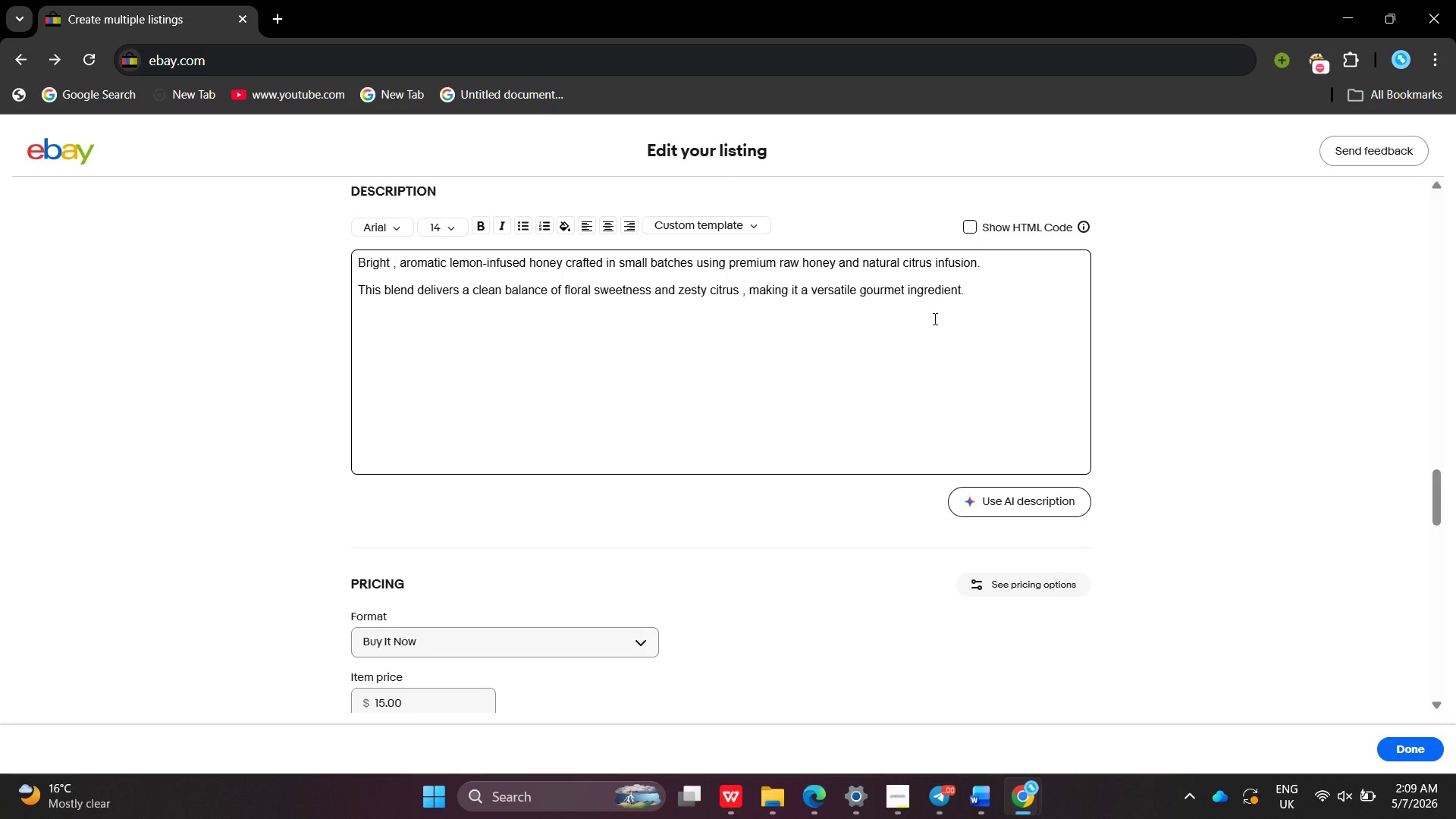 
type(Ideal for :)
 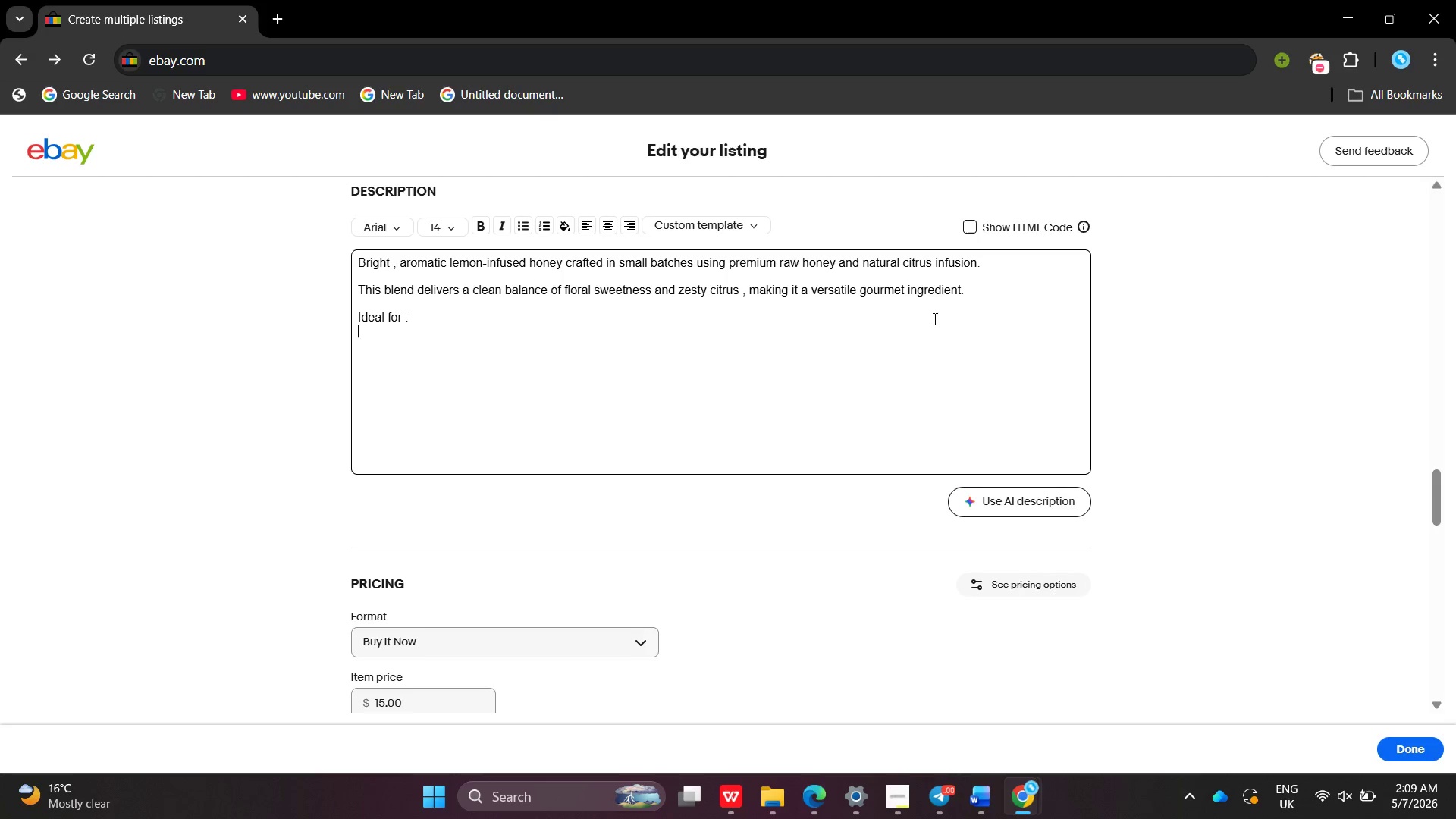 
key(Enter)
 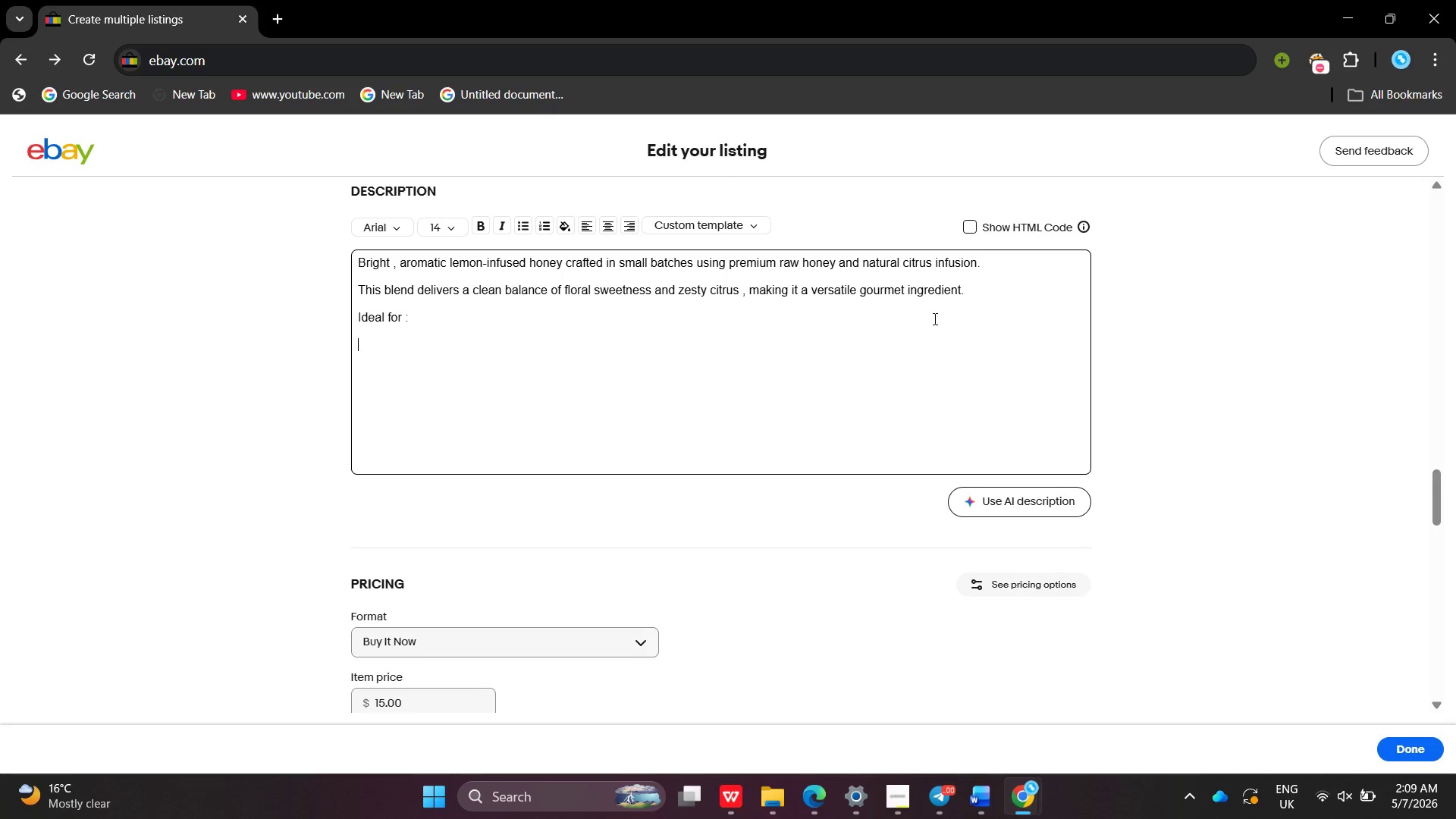 
key(Enter)
 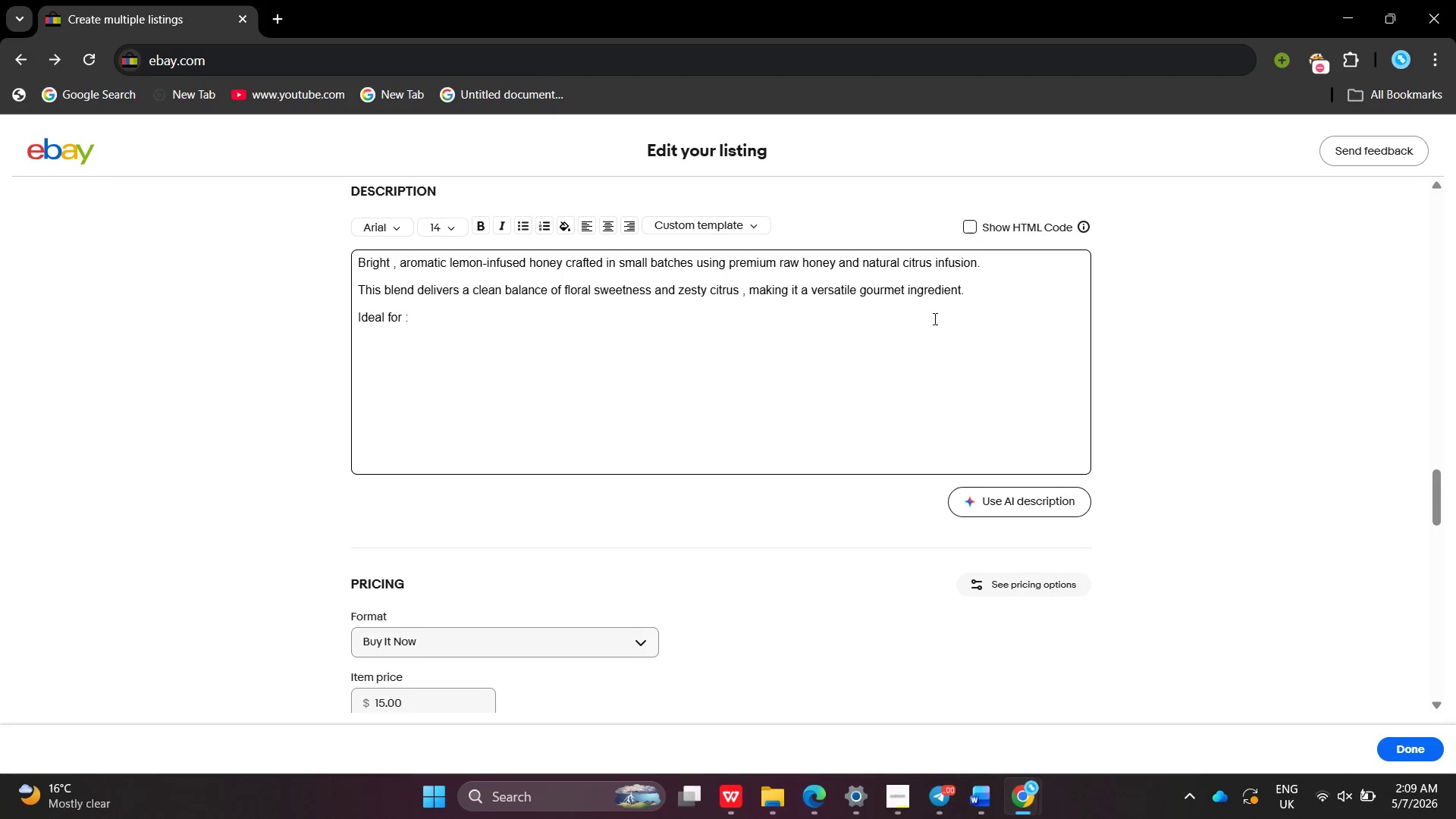 
type(Tea and hot f)
key(Backspace)
type(drinks )
 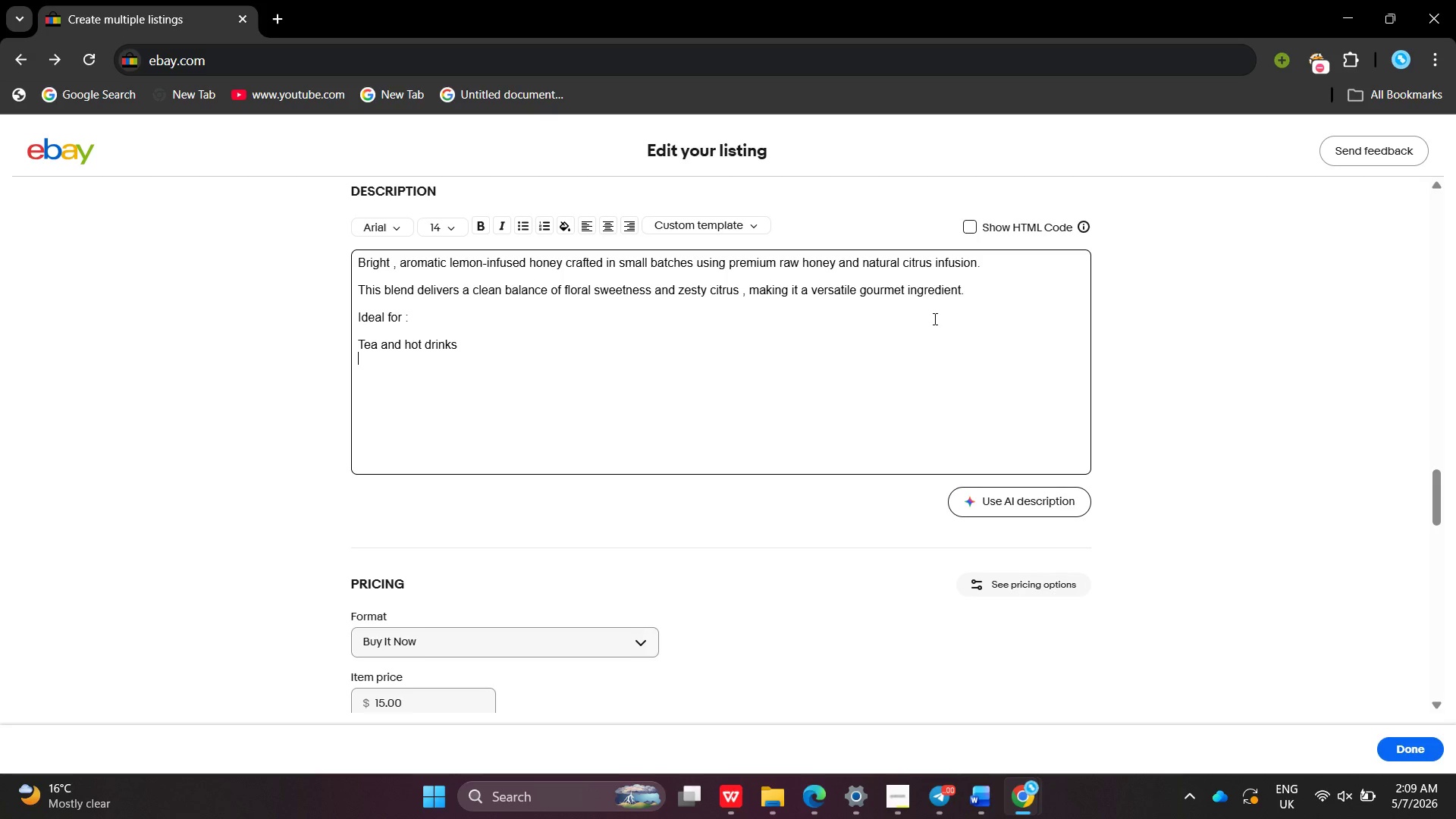 
key(Enter)
 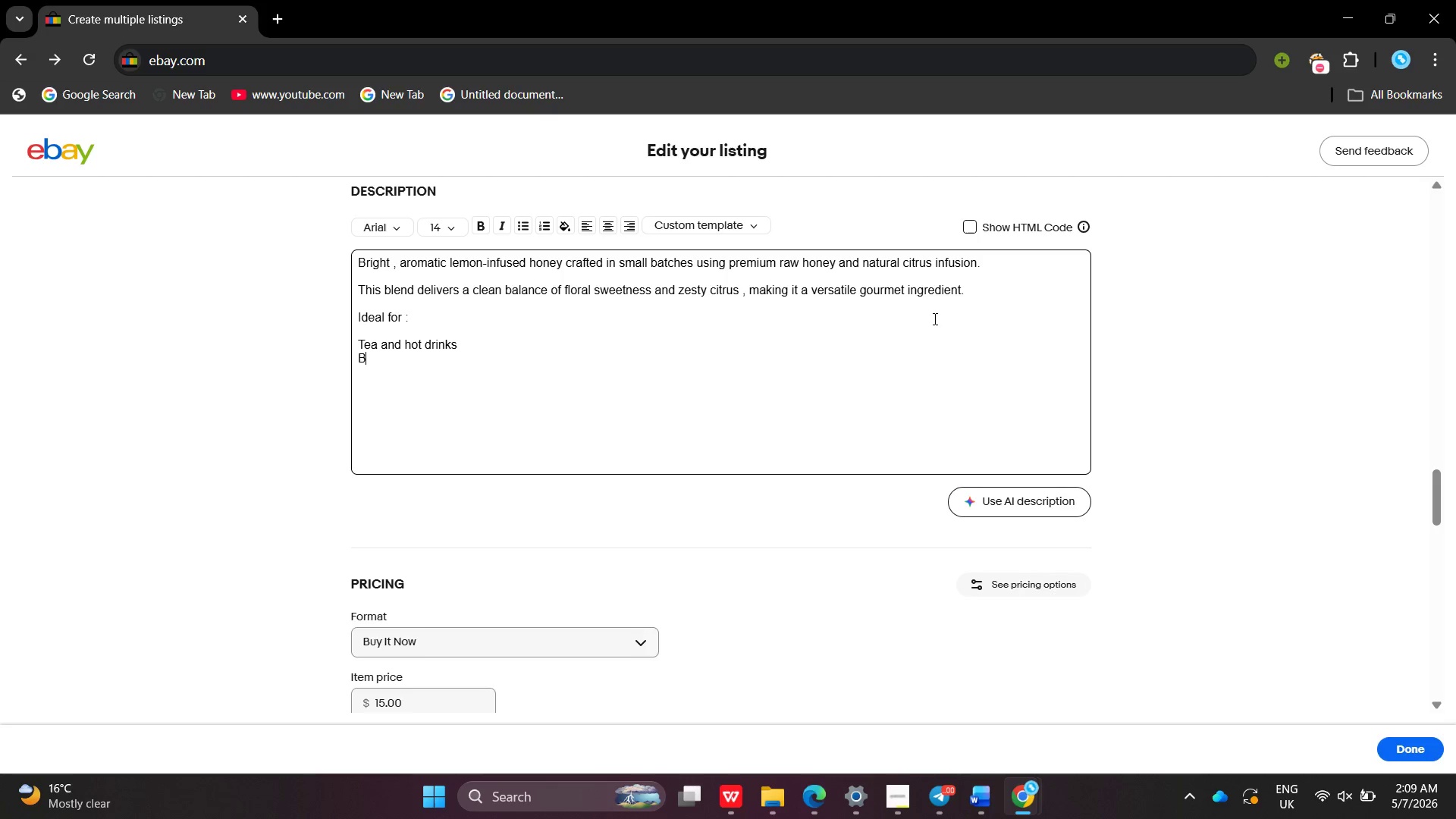 
type(Baking and desserts)
 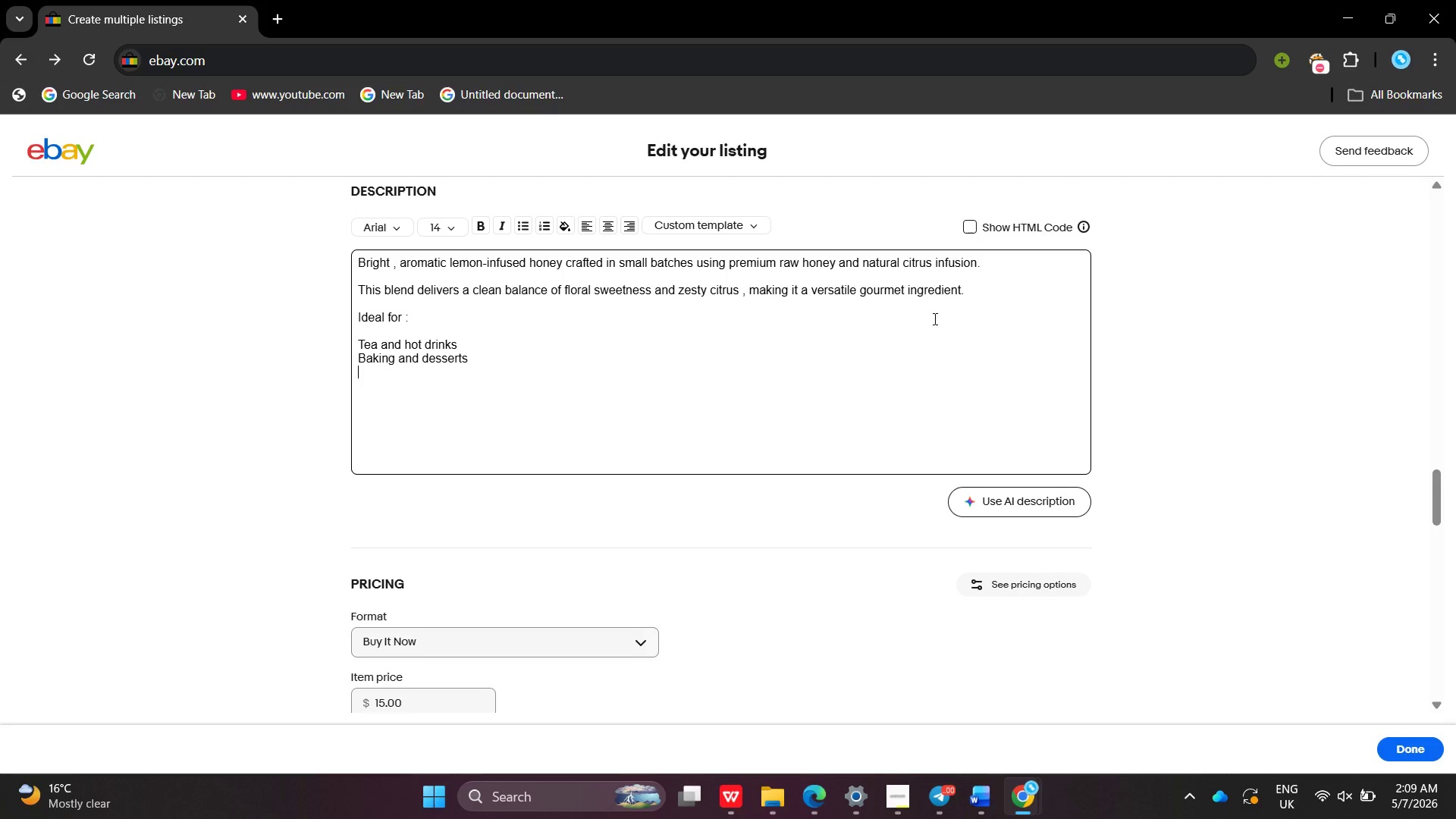 
key(Enter)
 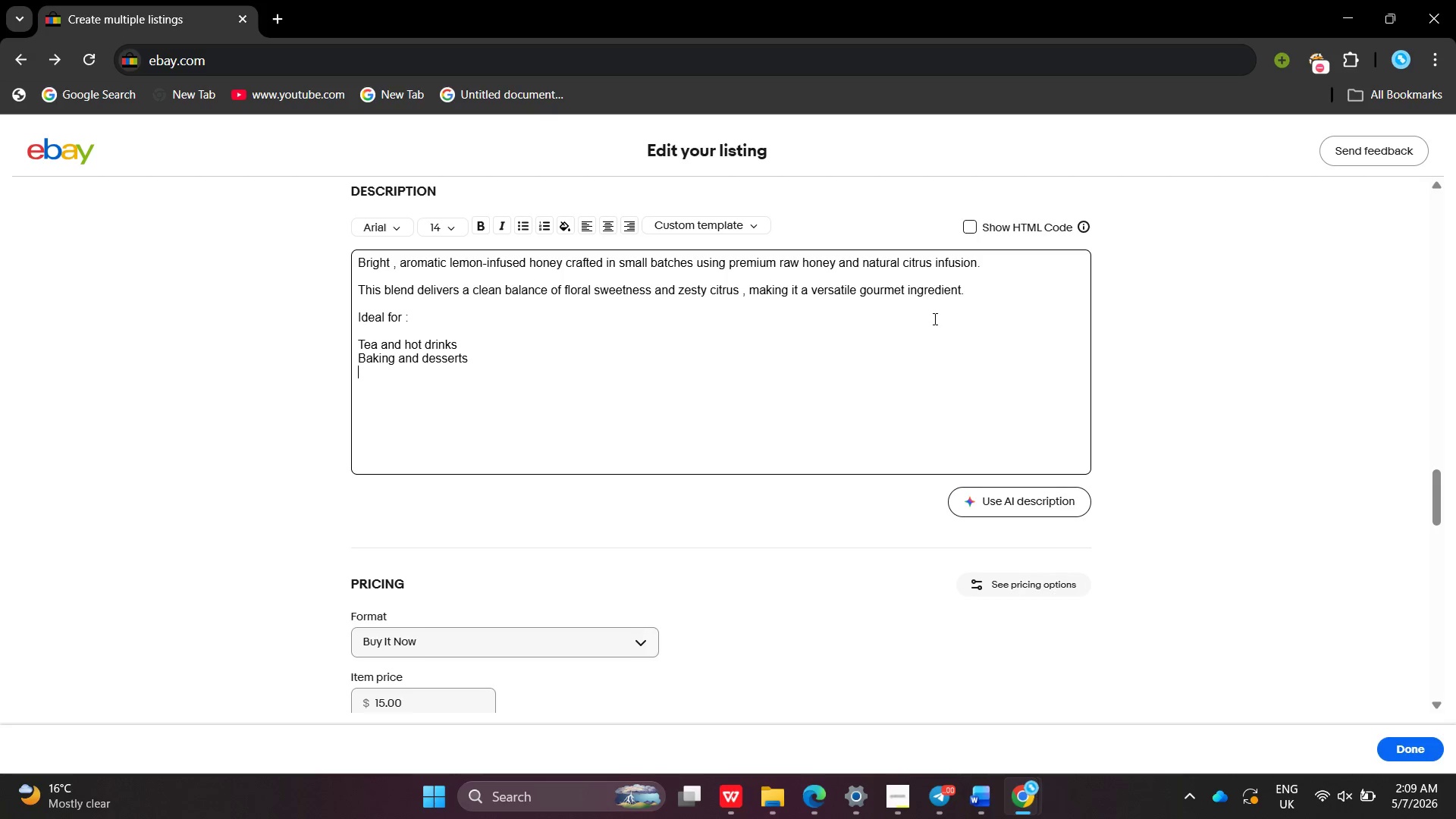 
type(Glazing poultry or fish)
 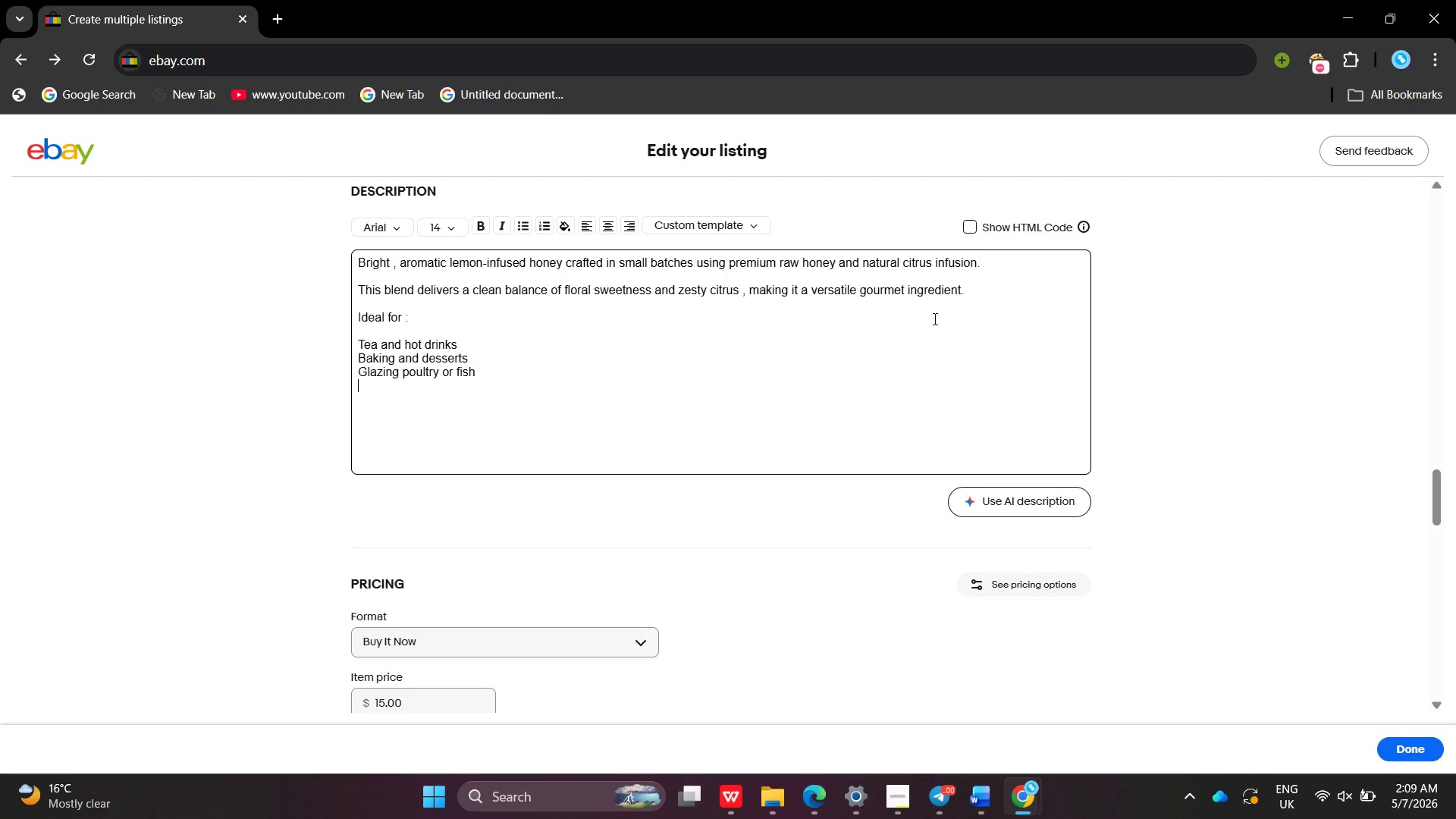 
key(Enter)
 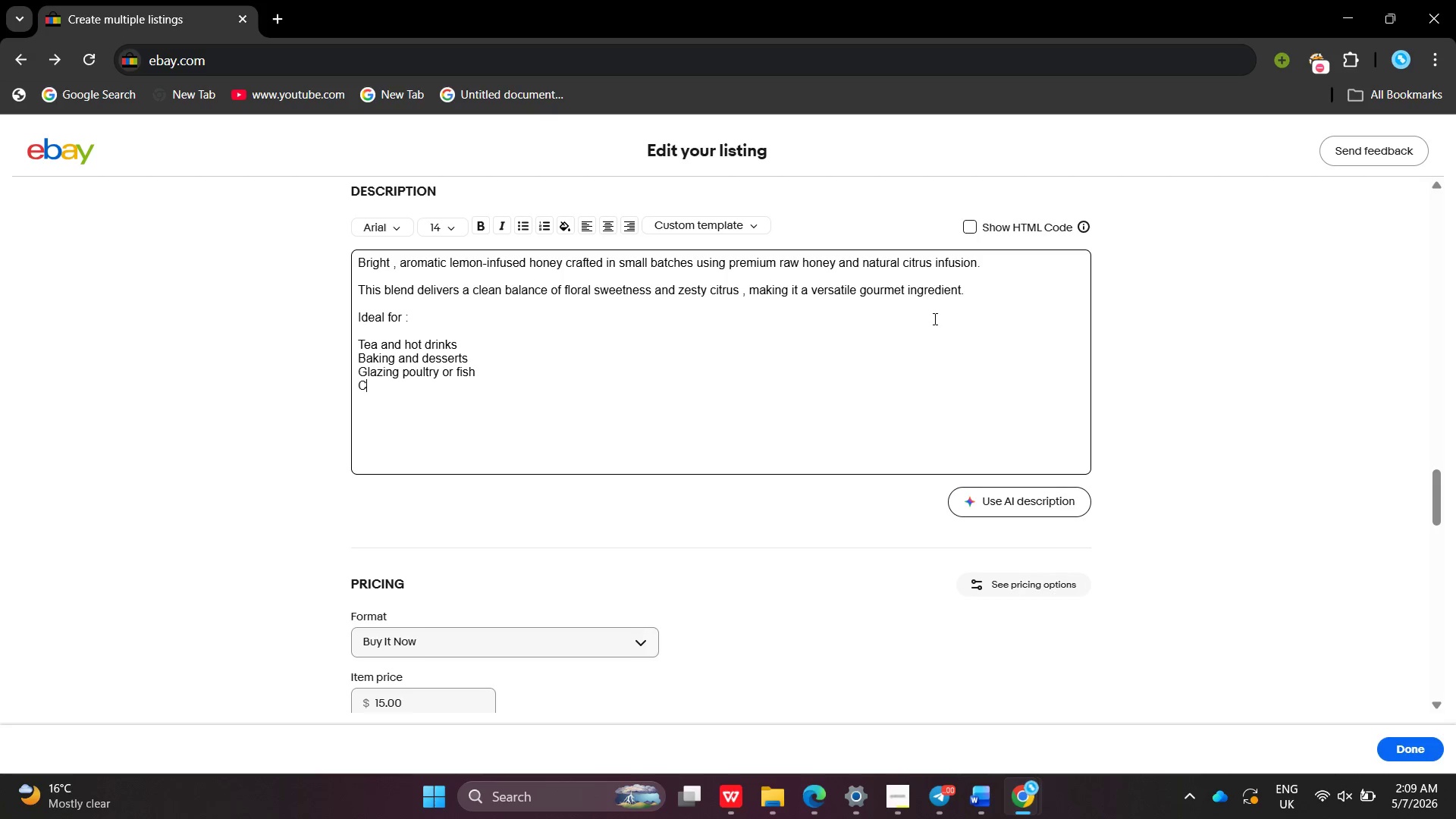 
type(Cheese pairing ad charcuterie boards)
 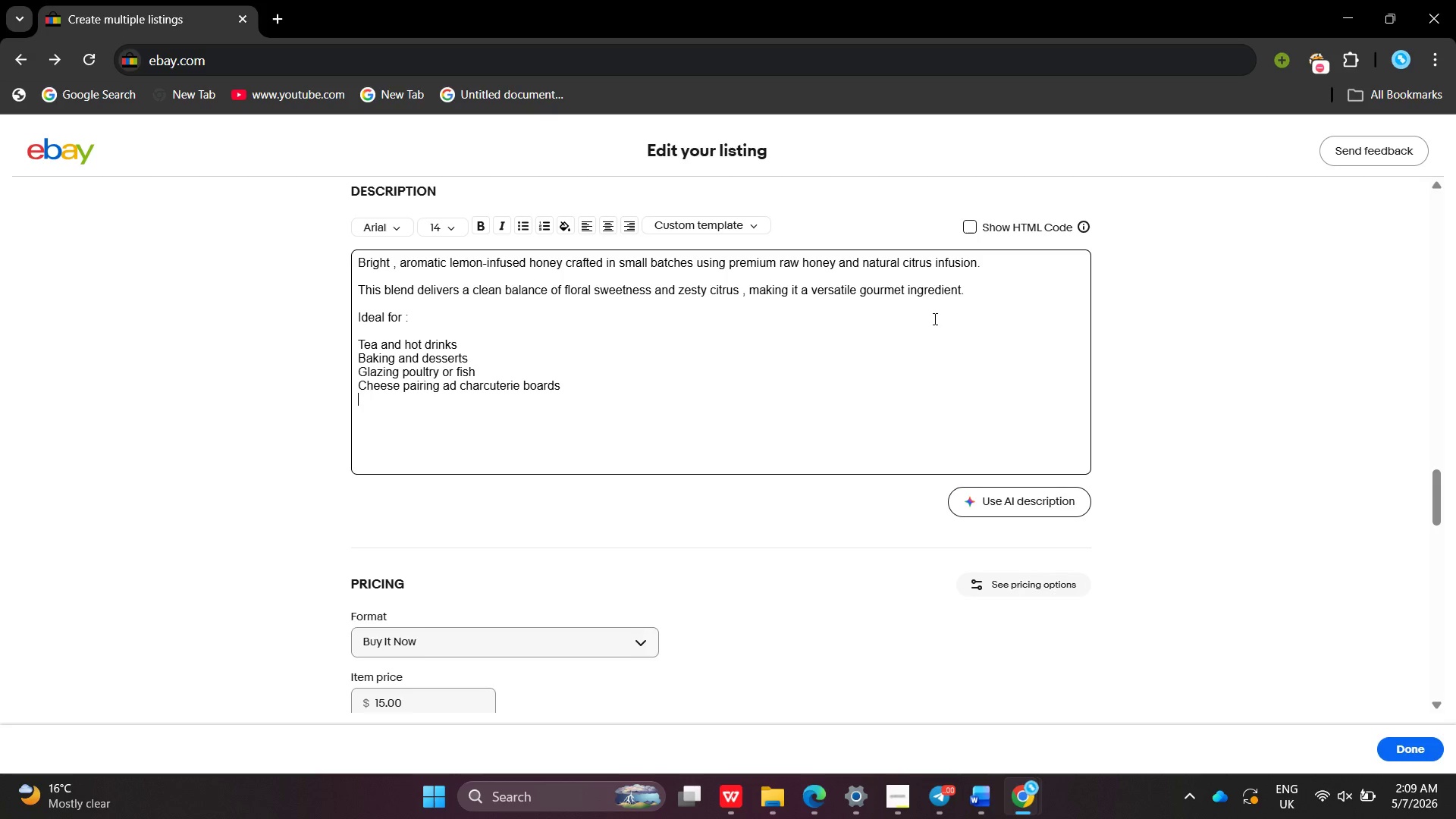 
key(Enter)
 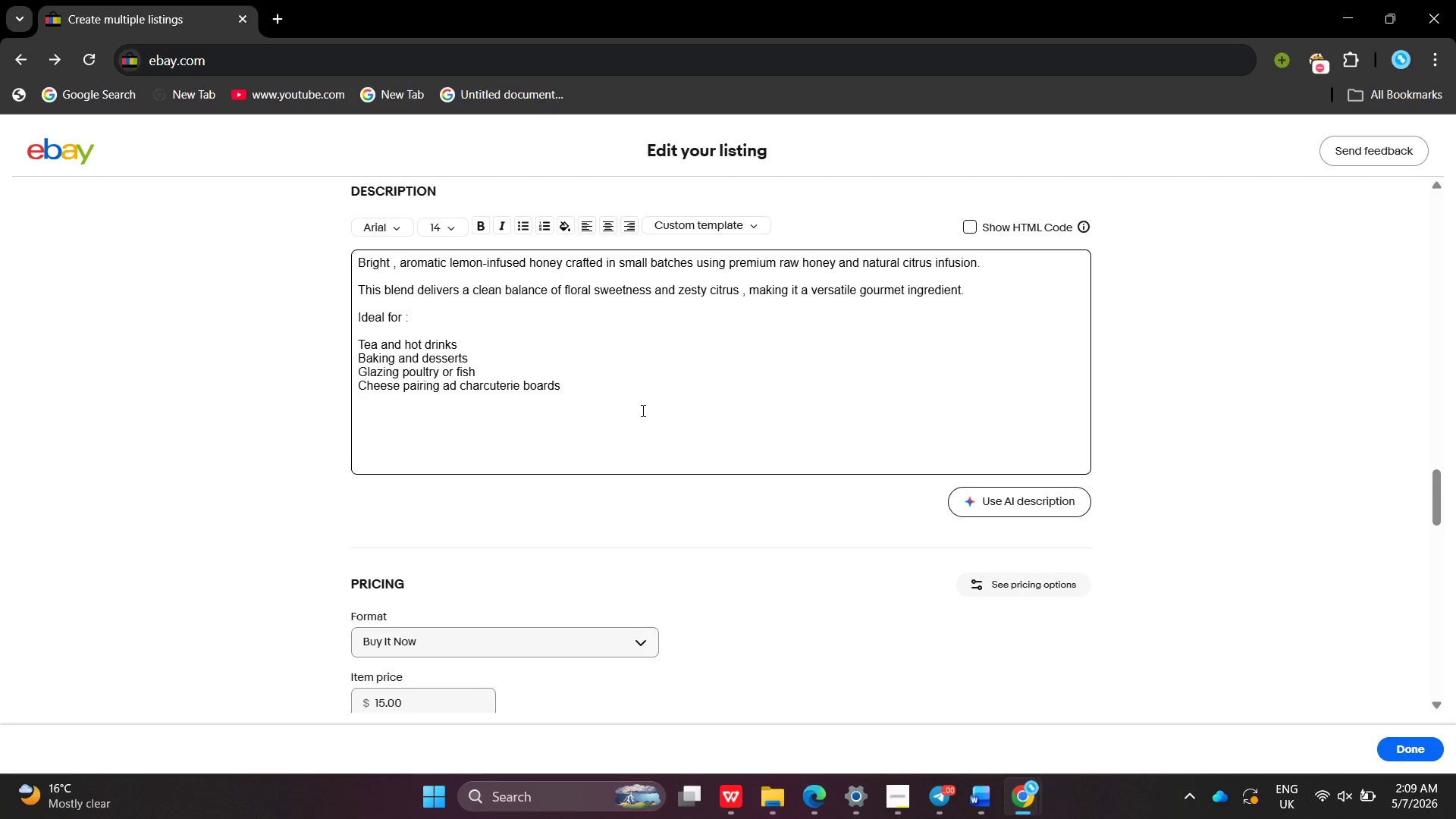 
left_click_drag(start_coordinate=[642, 410], to_coordinate=[349, 335])
 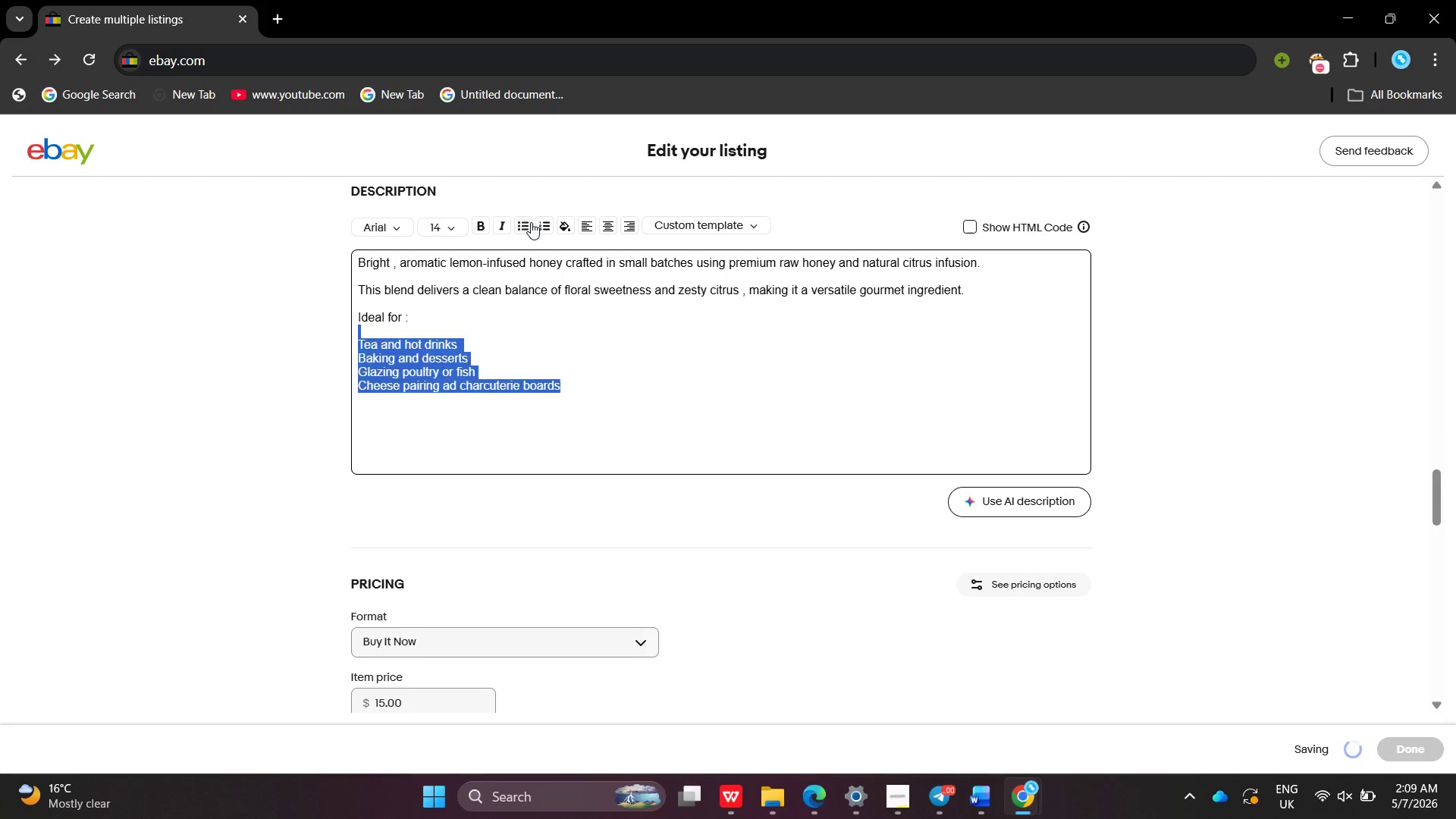 
left_click([531, 222])
 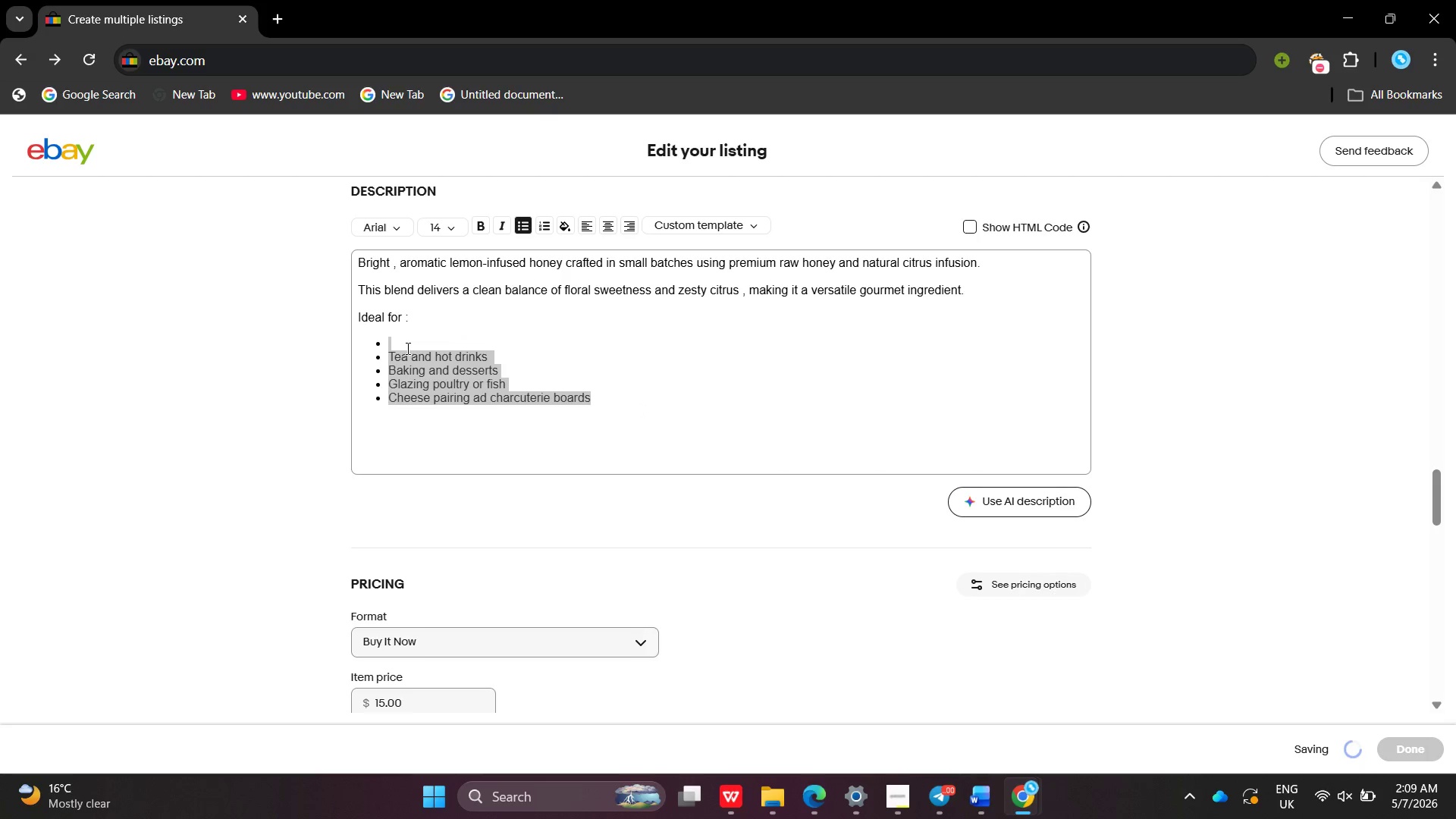 
left_click([406, 347])
 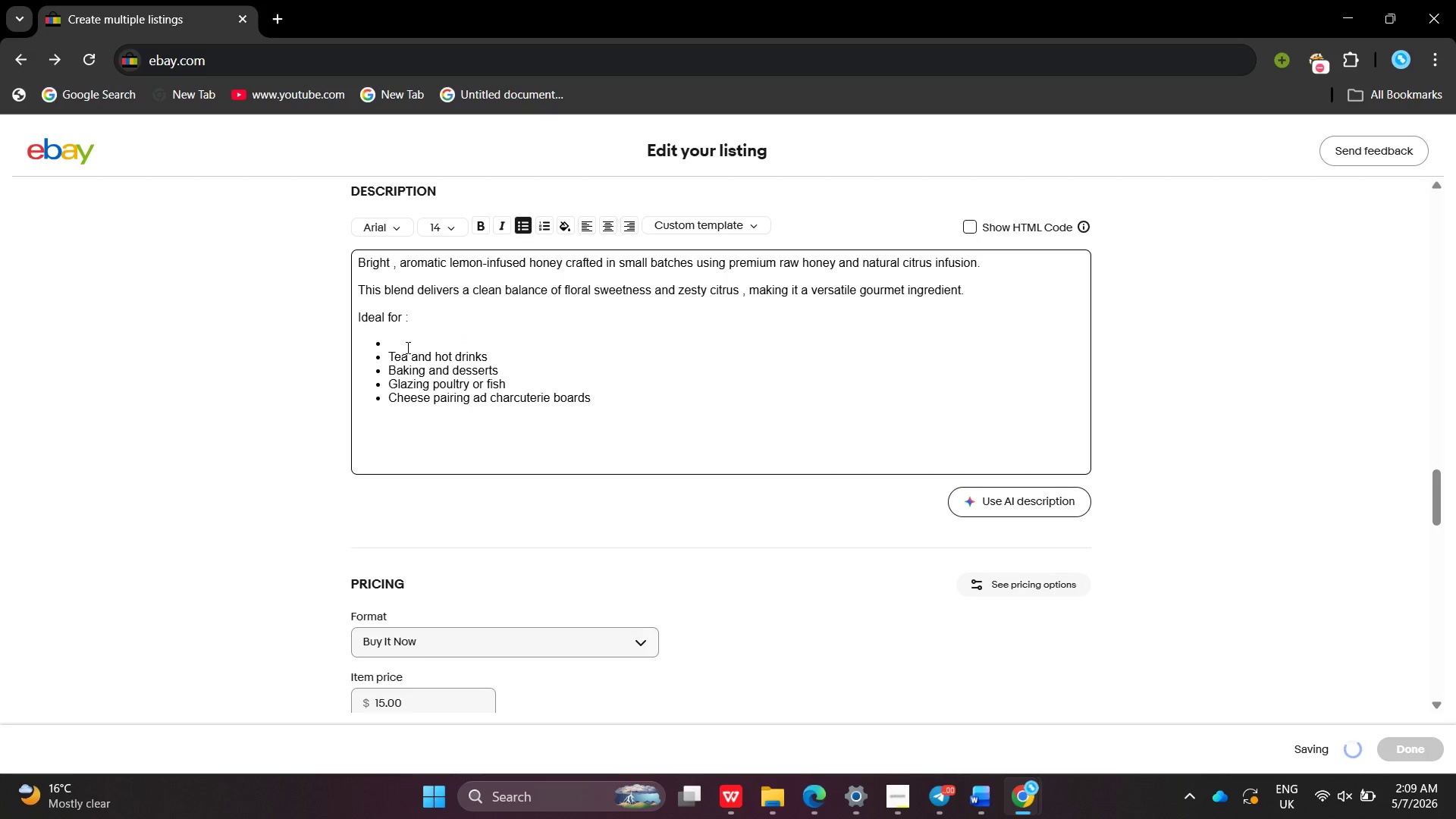 
key(Backspace)
 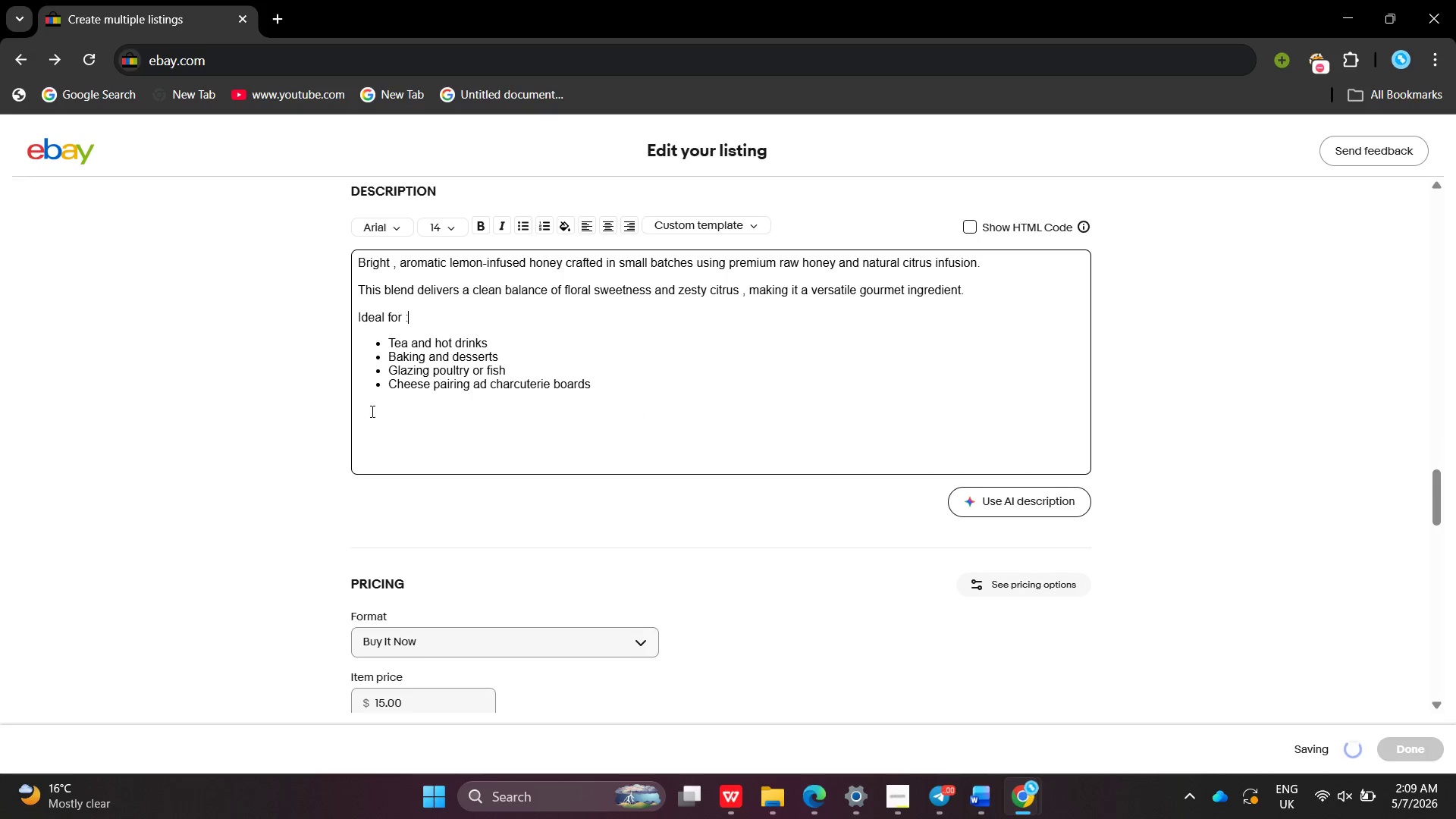 
left_click([366, 413])
 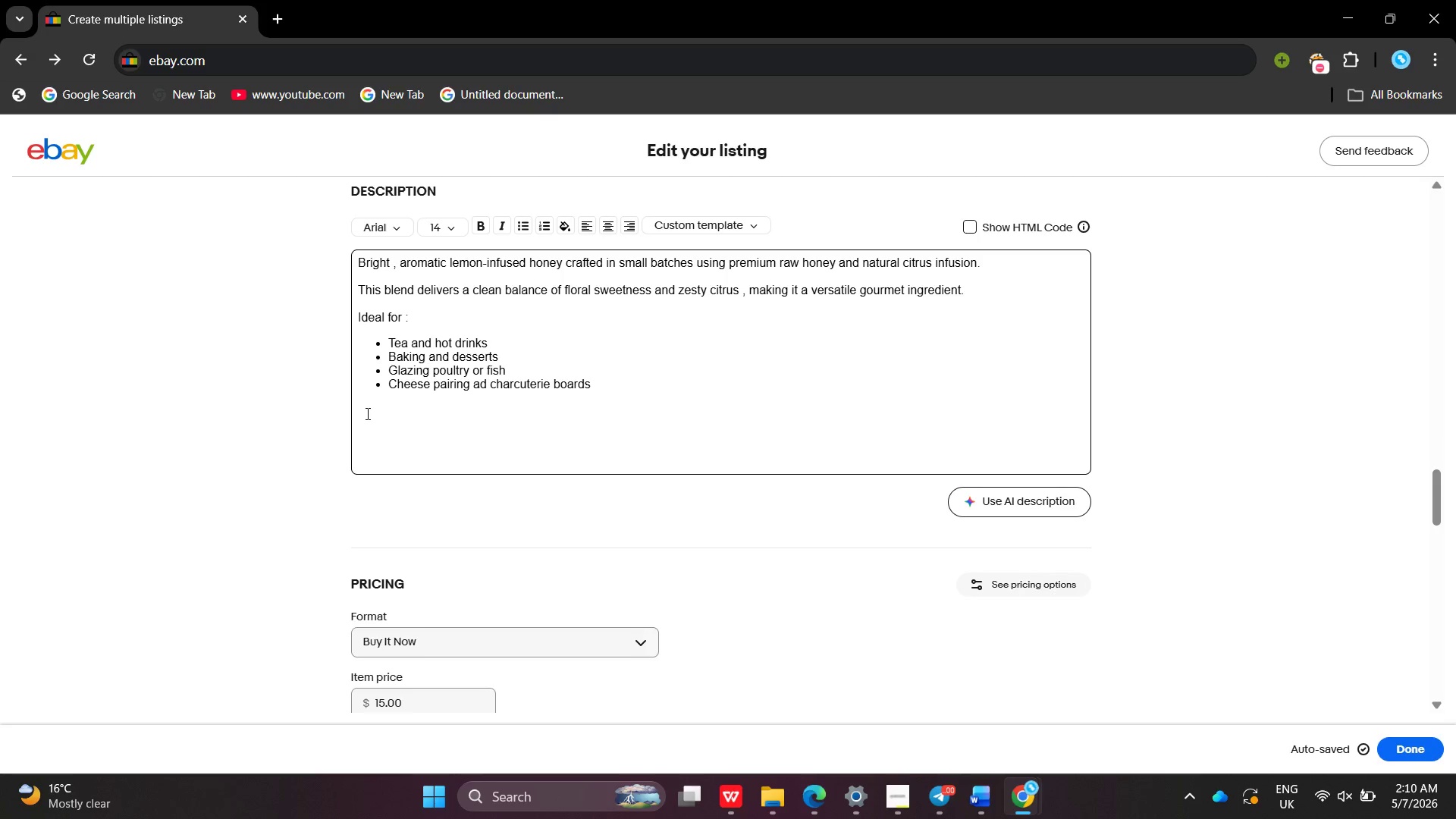 
type(Small-batch artisan production[Home]N)
key(Backspace)
 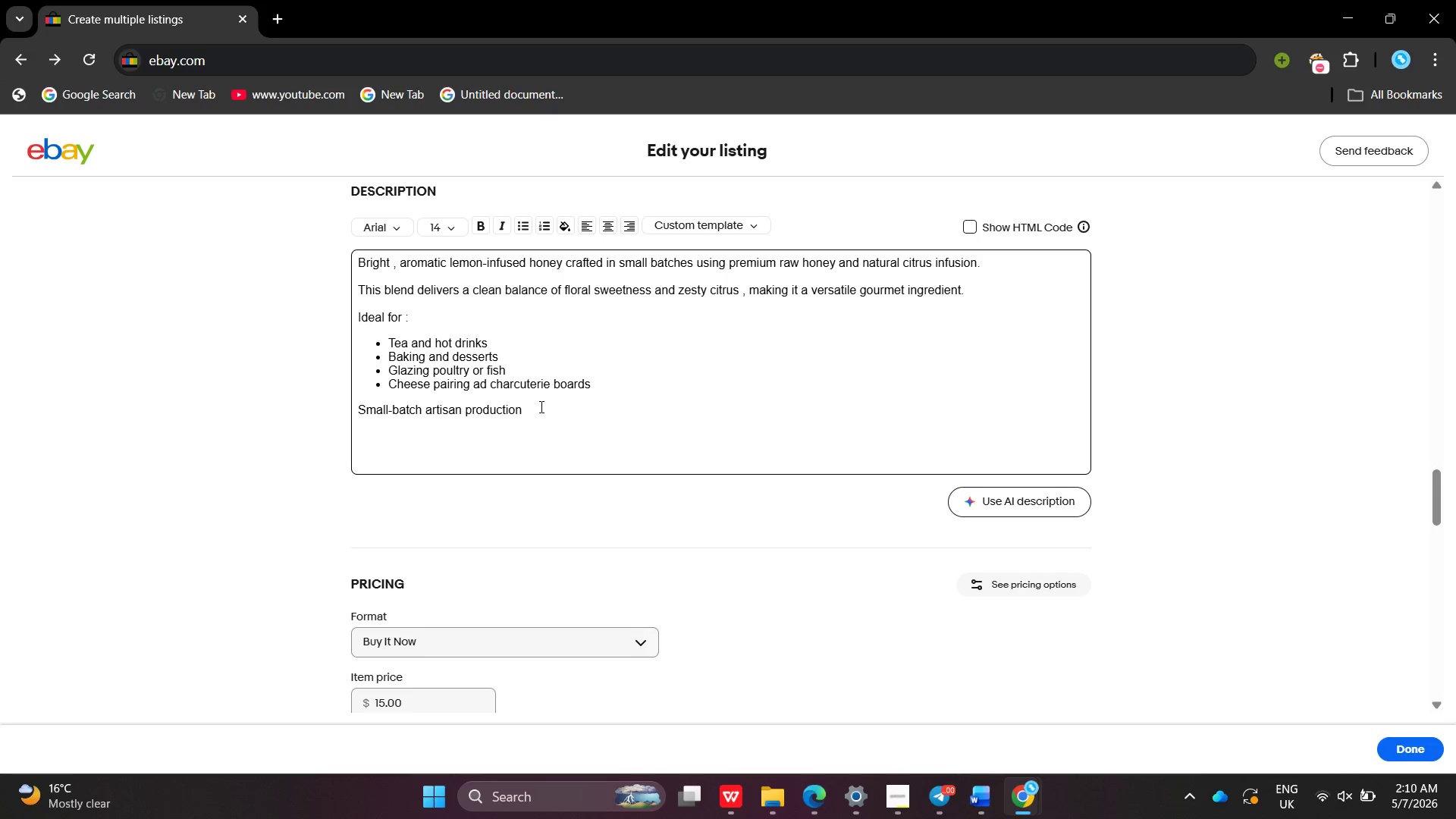 
left_click([540, 406])
 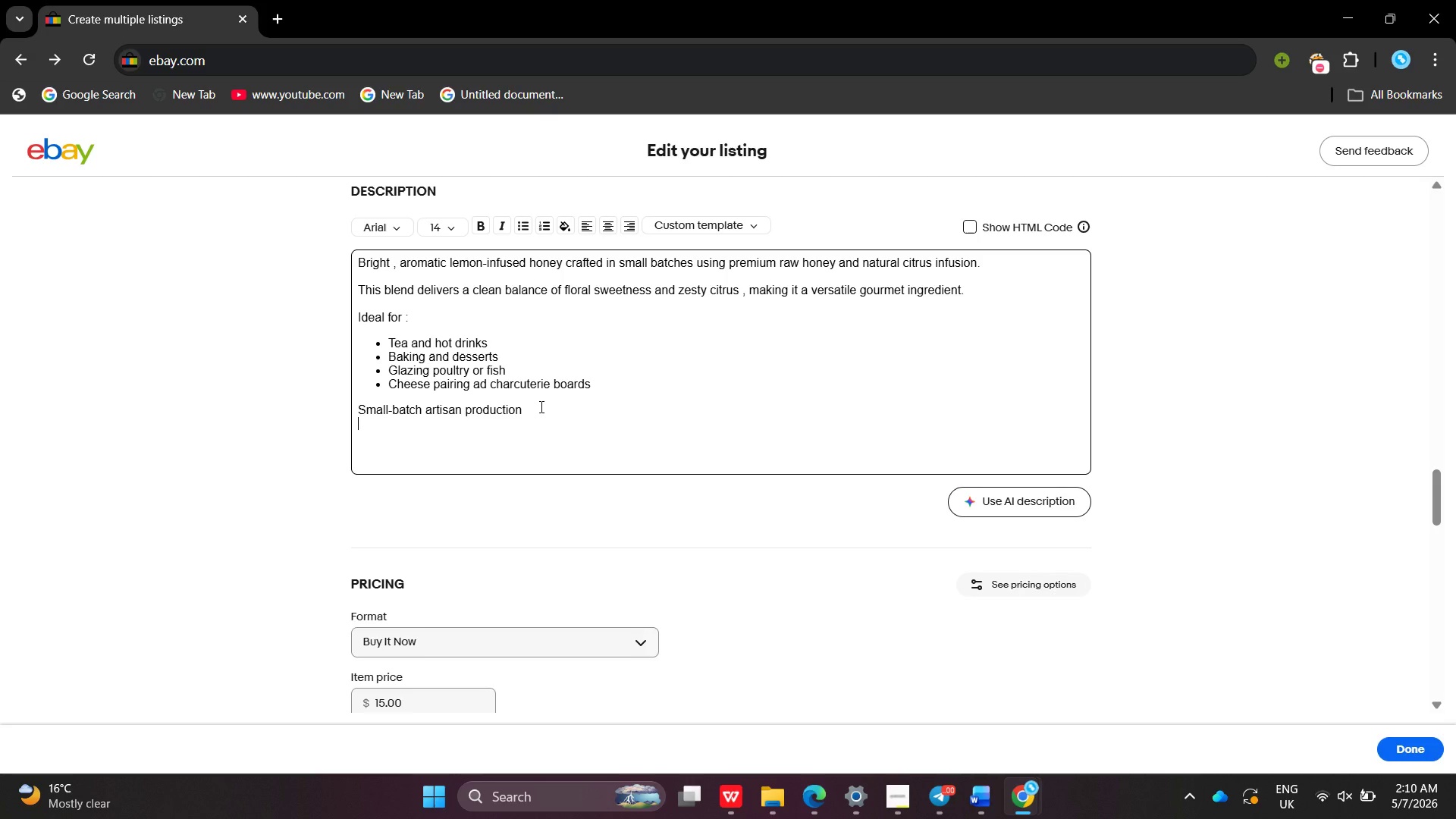 
key(Enter)
 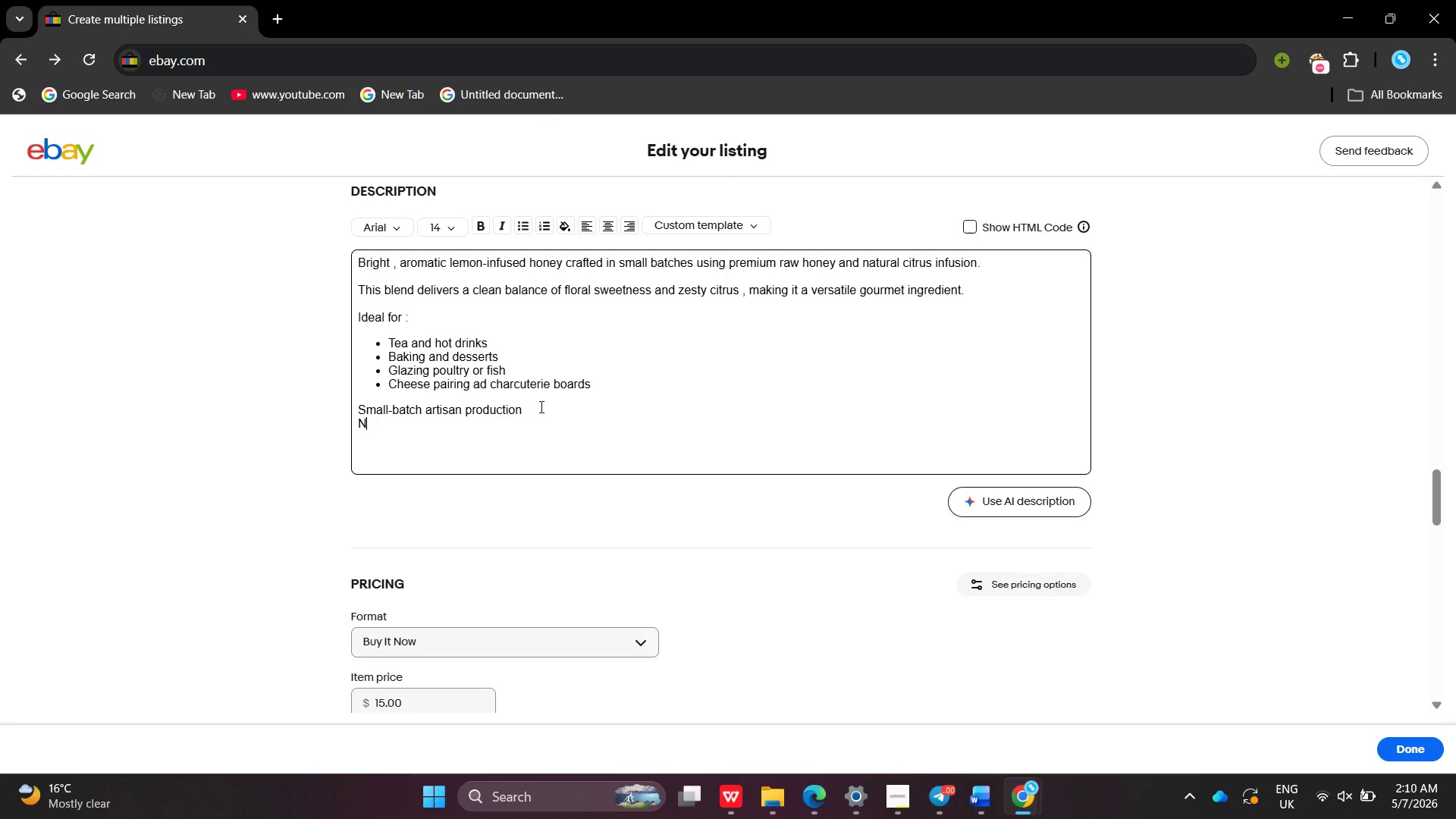 
type(Naturally infused lemon flavor )
 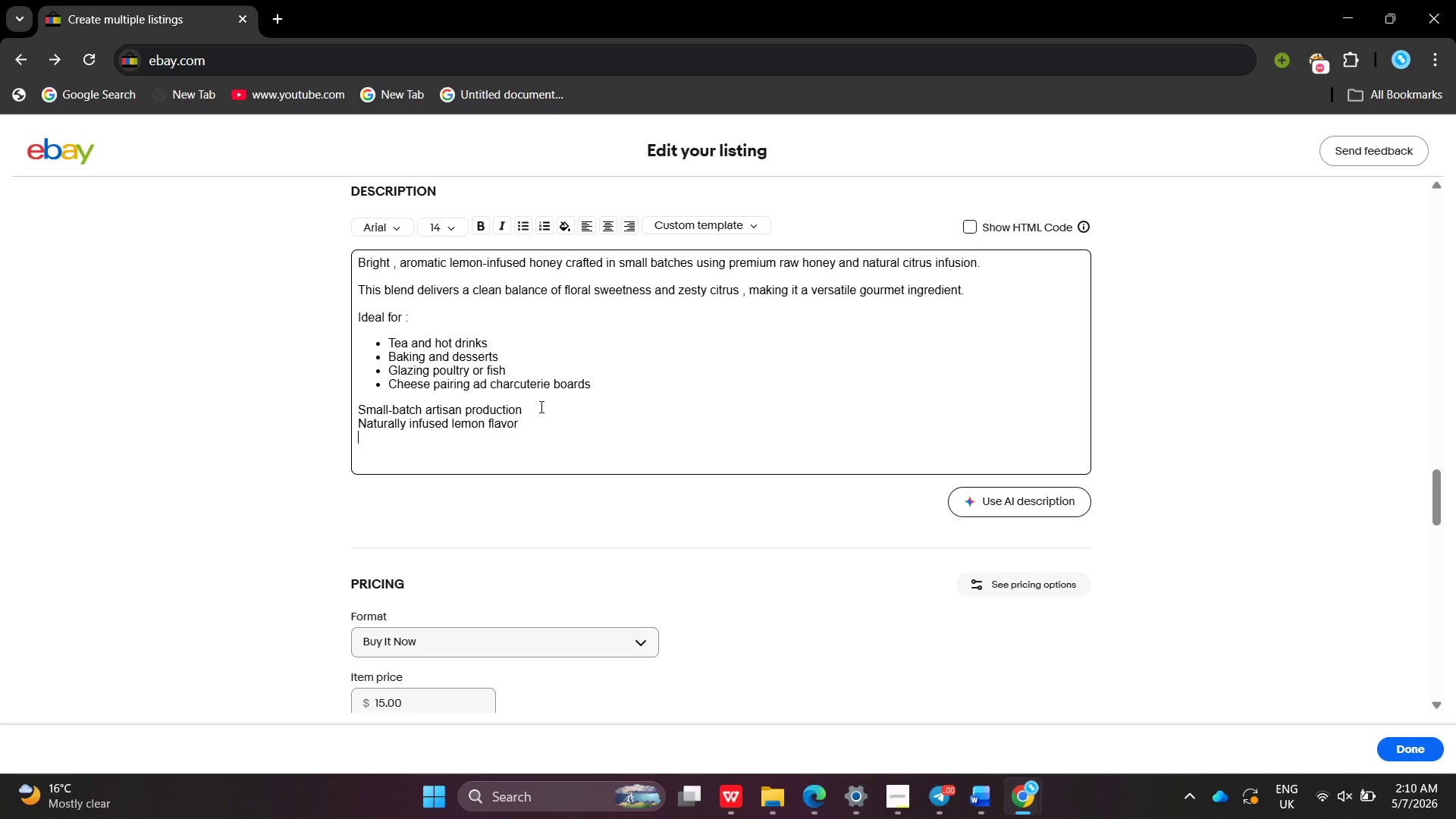 
key(Enter)
 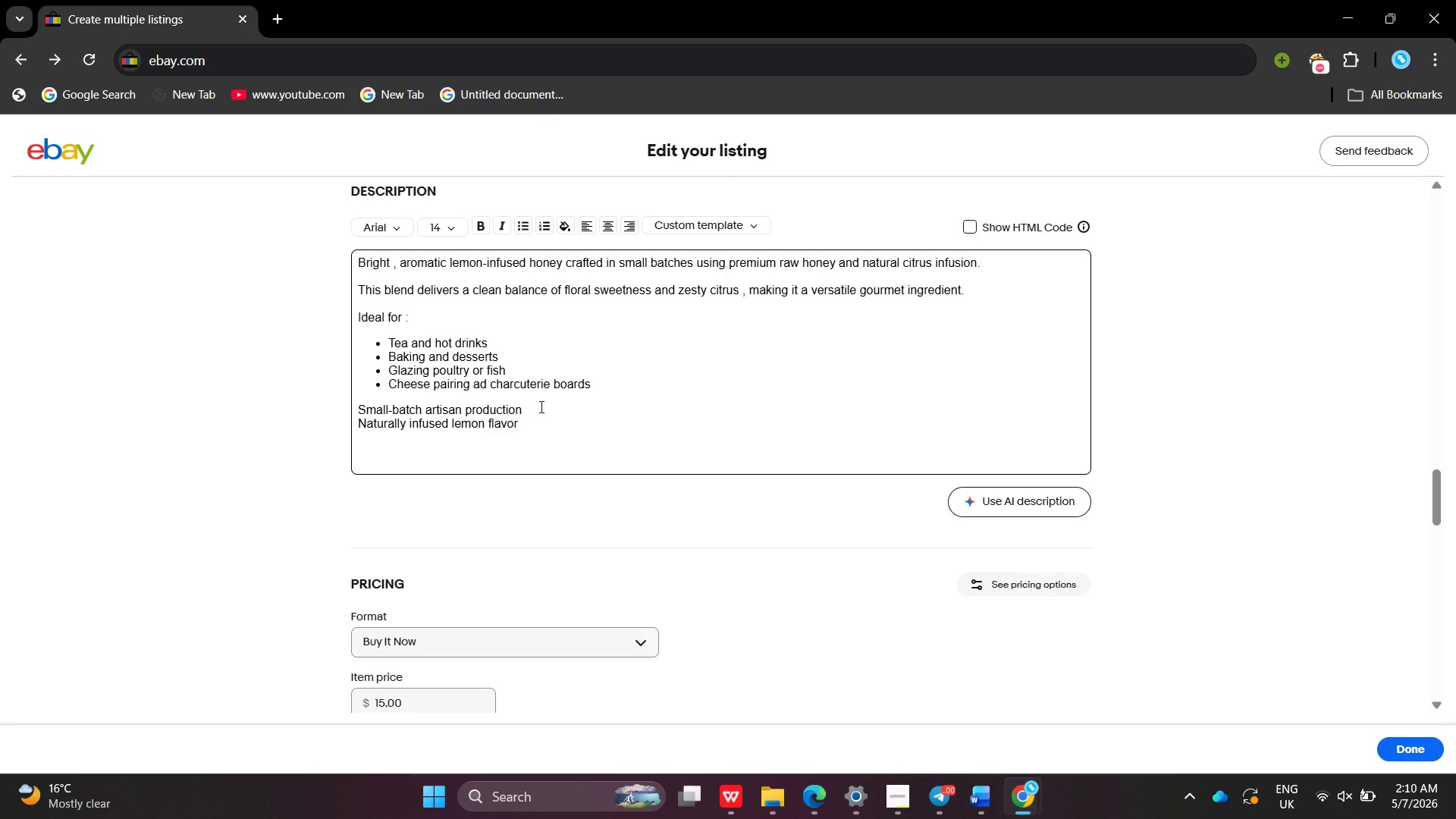 
type(Smooth, golden honey textre)
key(Backspace)
key(Backspace)
type(ure )
 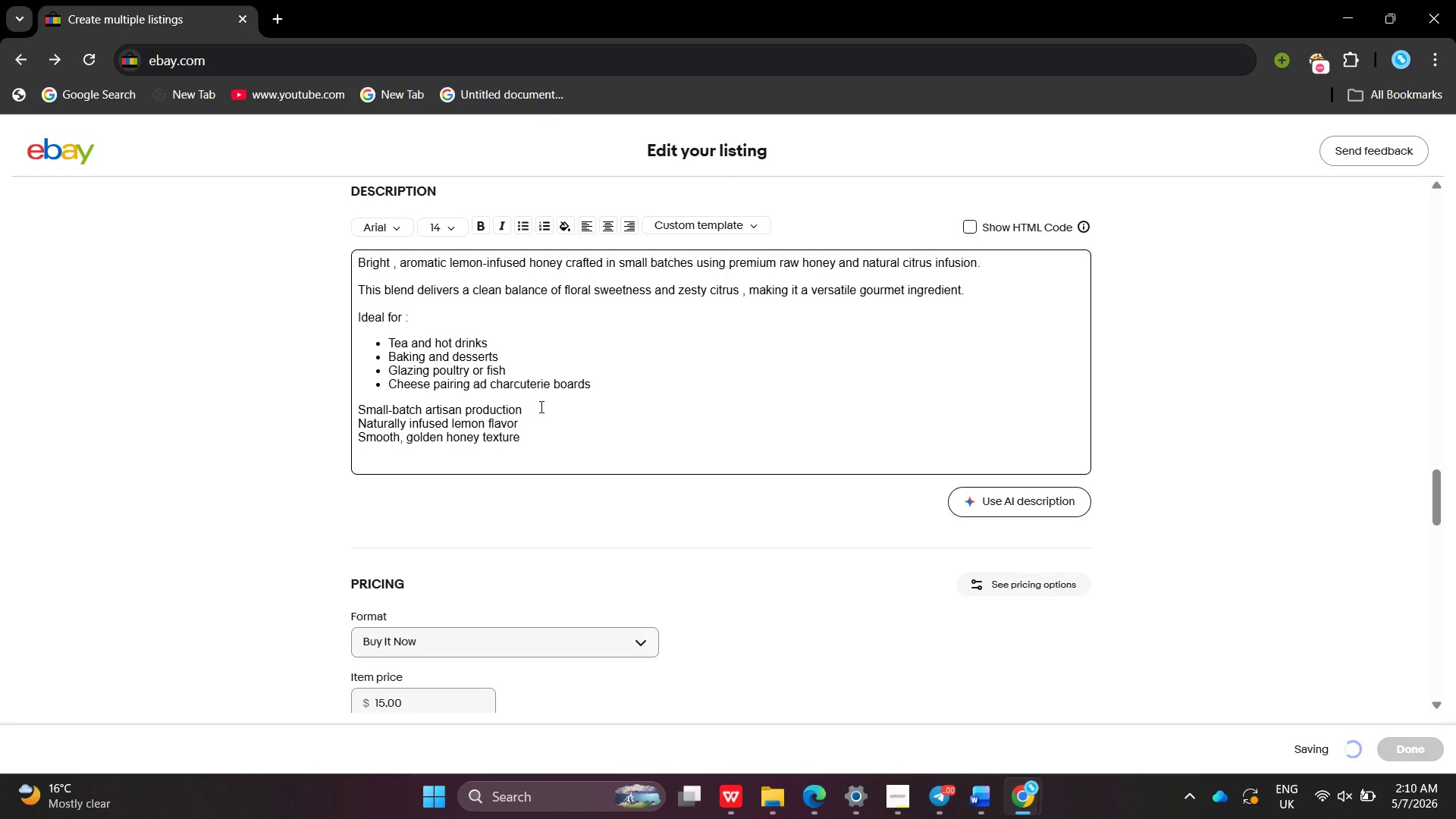 
key(Enter)
 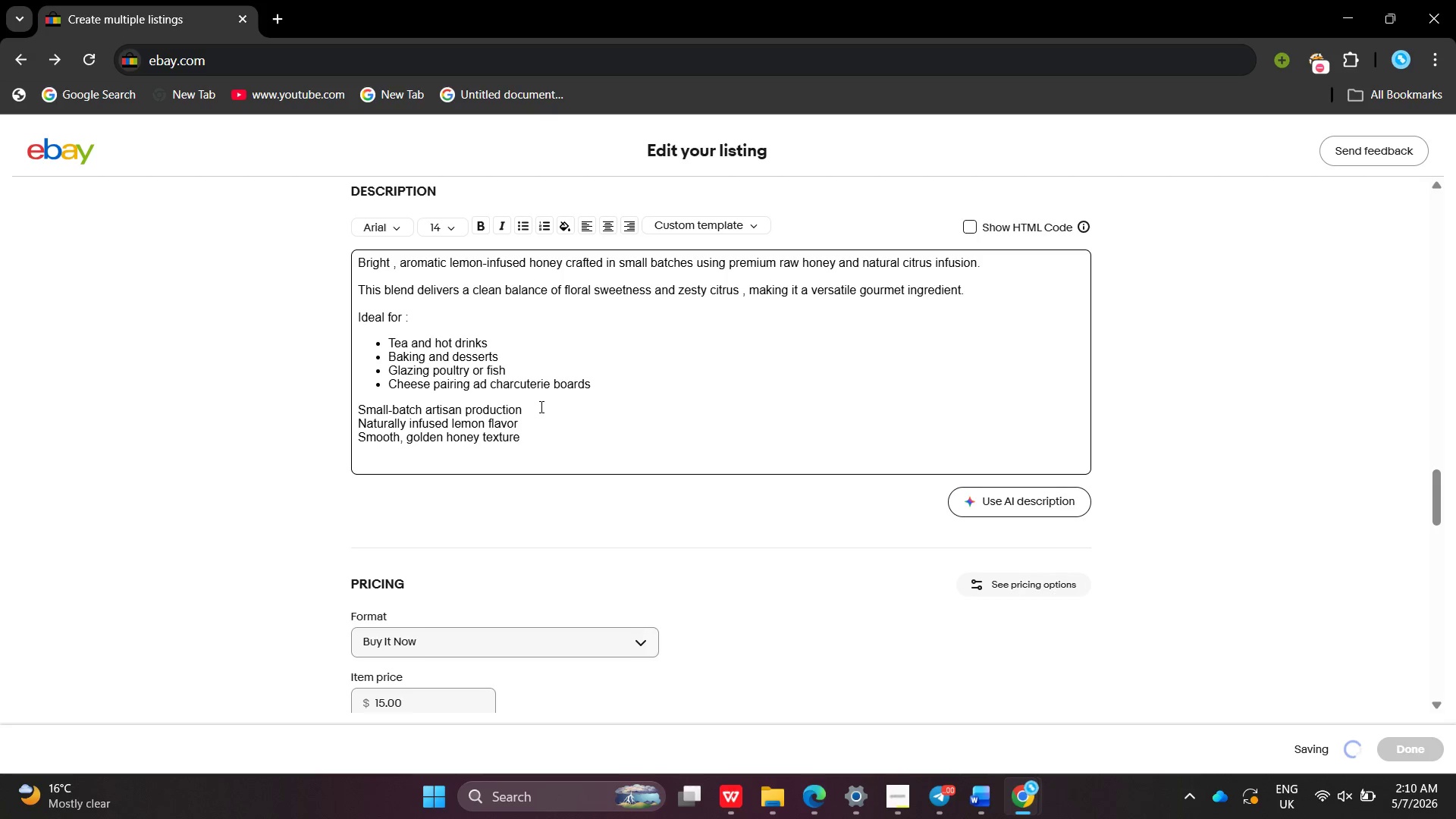 
type(Sealed glass ja)
key(Backspace)
type(ar for fe)
key(Backspace)
type(reshness and quality .)
 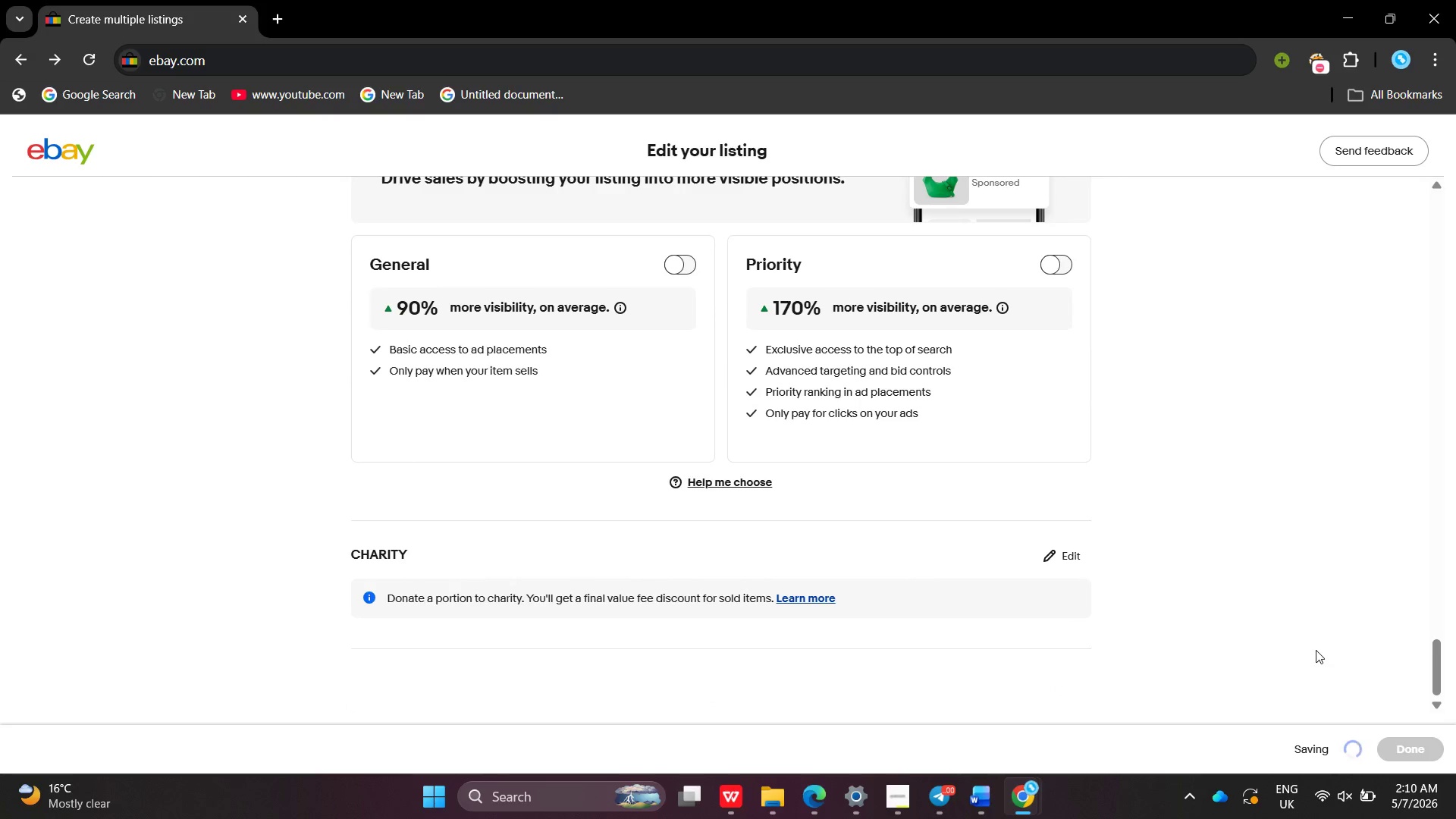 
left_click([897, 800])